 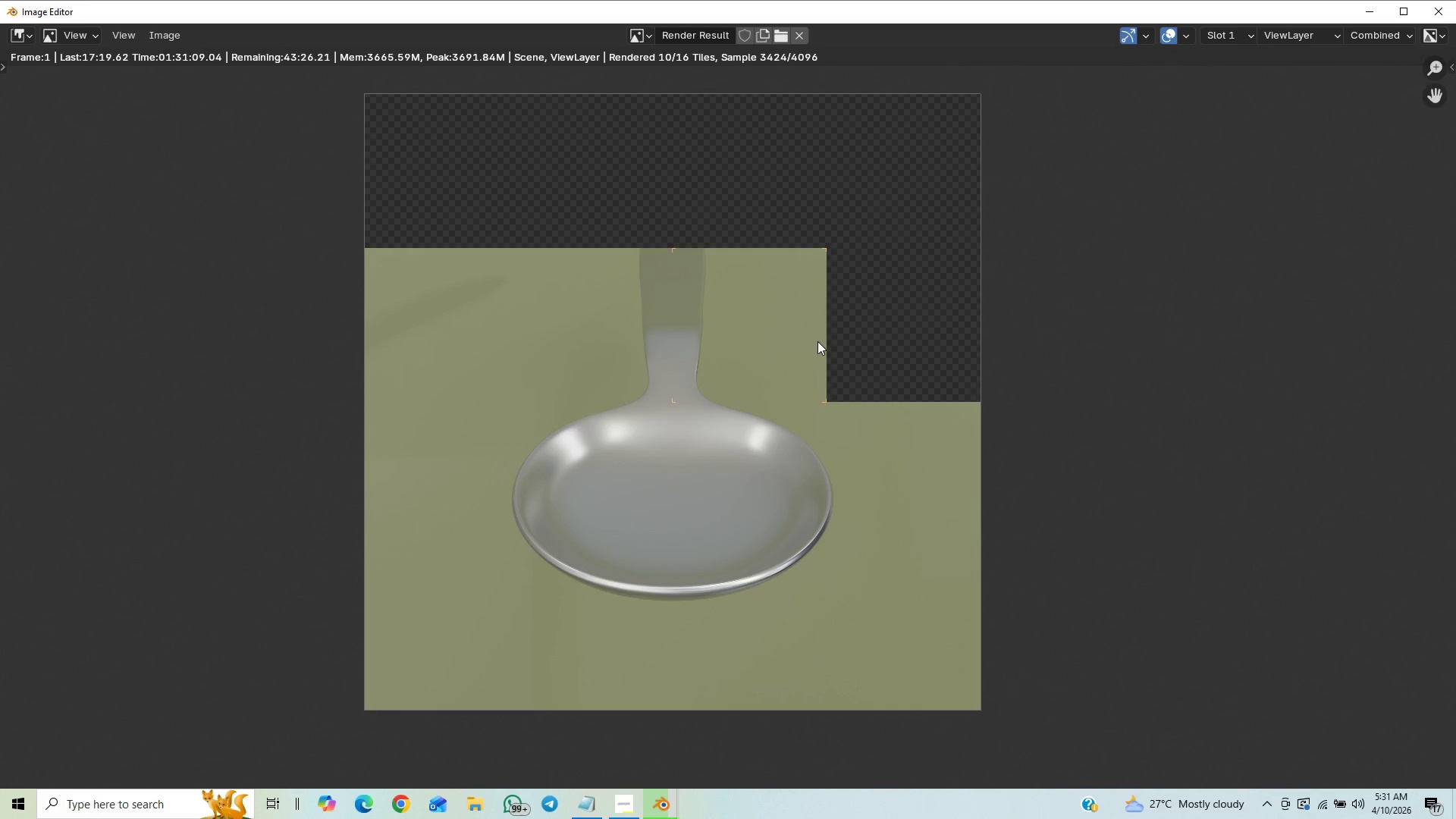 
scroll: coordinate [596, 457], scroll_direction: down, amount: 1.0
 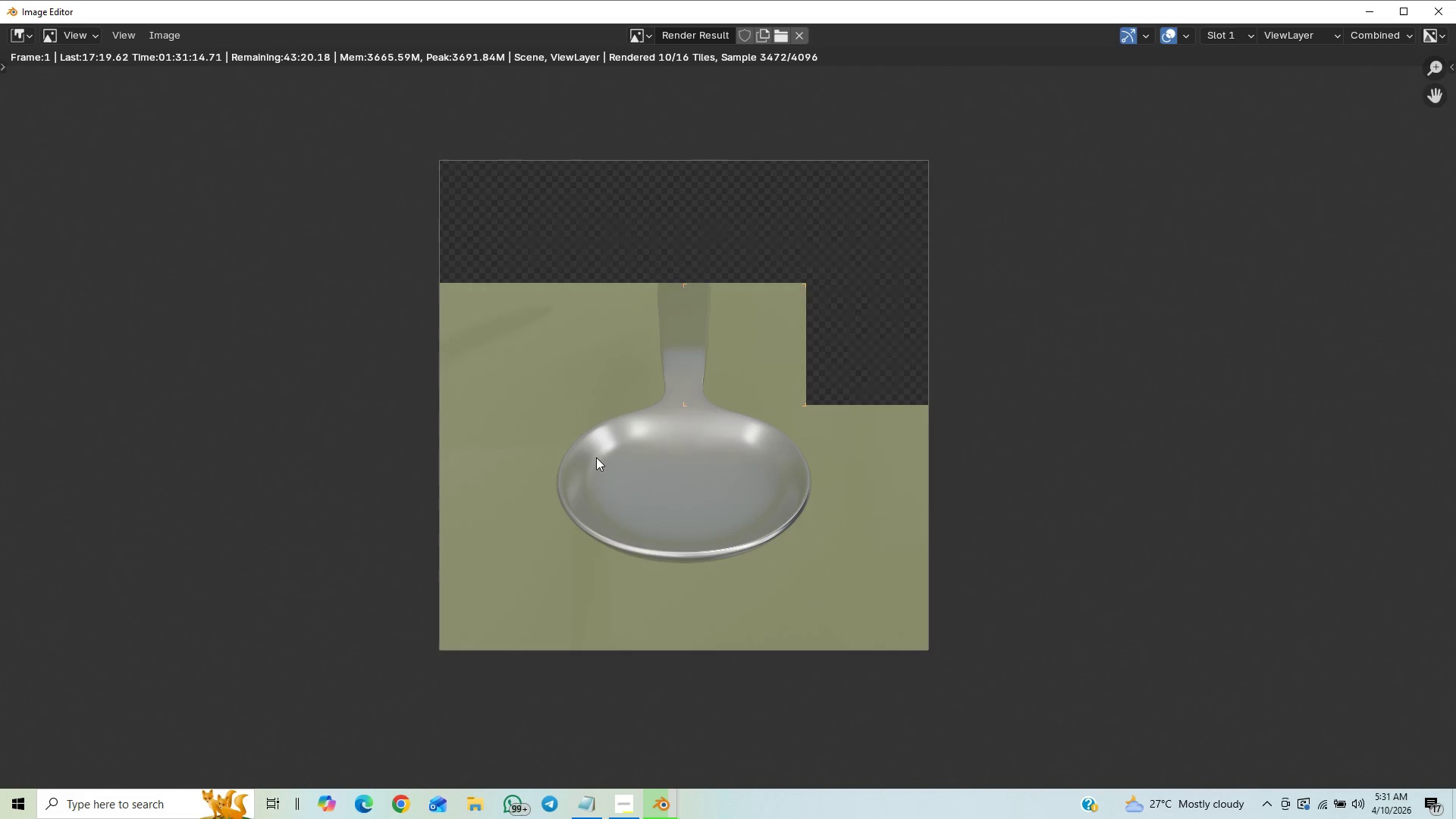 
scroll: coordinate [596, 457], scroll_direction: up, amount: 1.0
 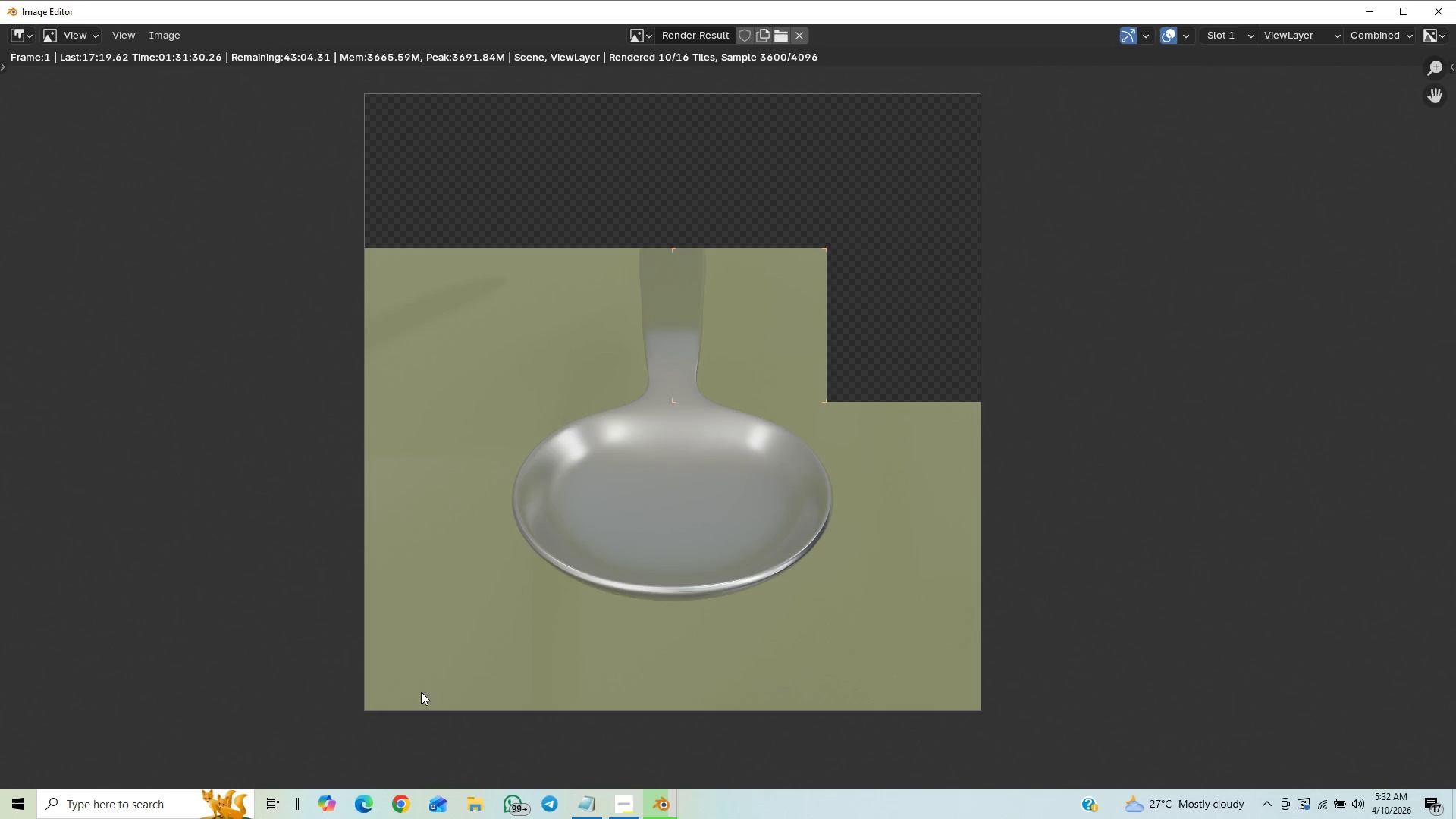 
wait(19.6)
 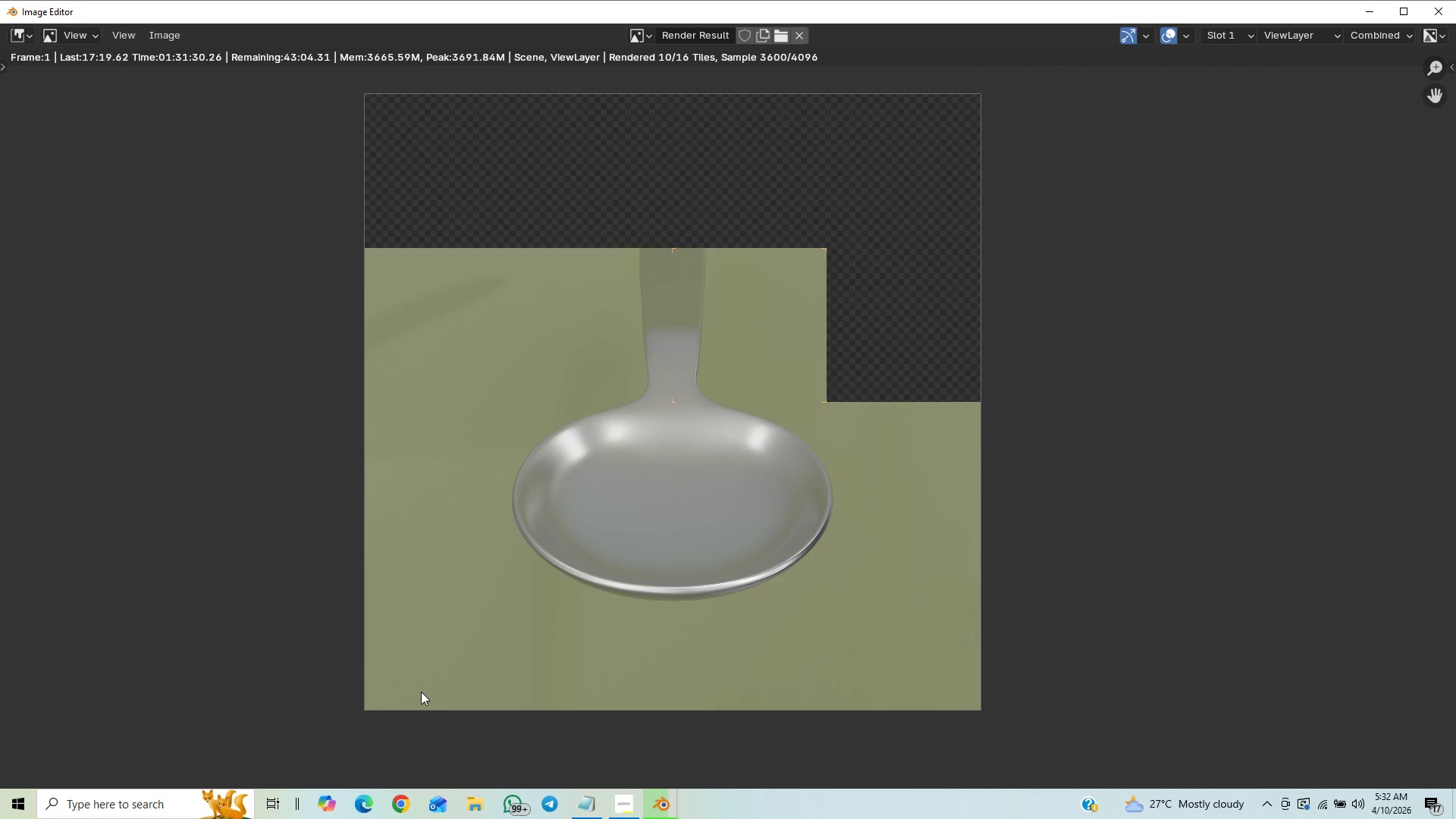 
scroll: coordinate [722, 384], scroll_direction: none, amount: 0.0
 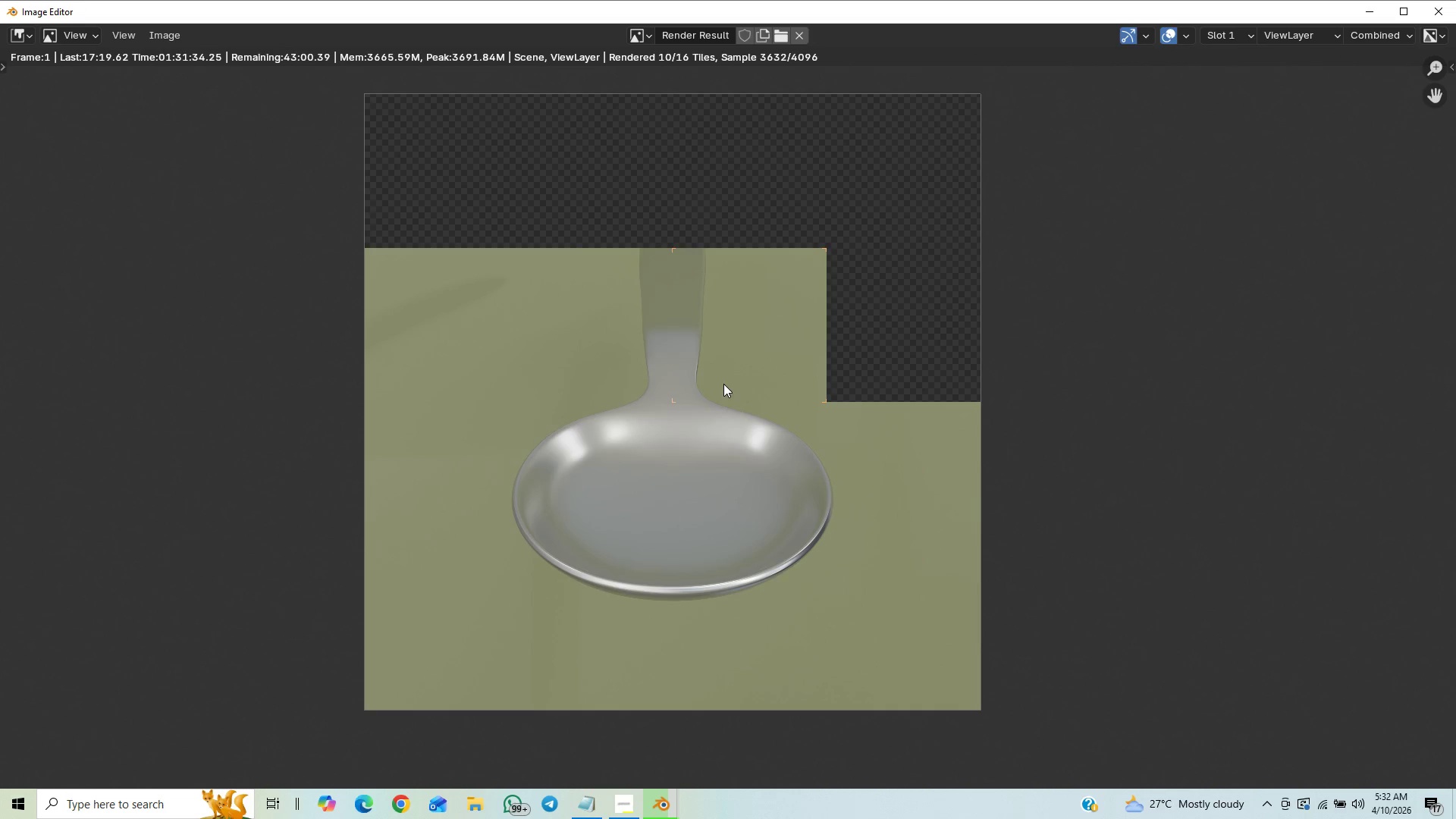 
scroll: coordinate [723, 384], scroll_direction: up, amount: 1.0
 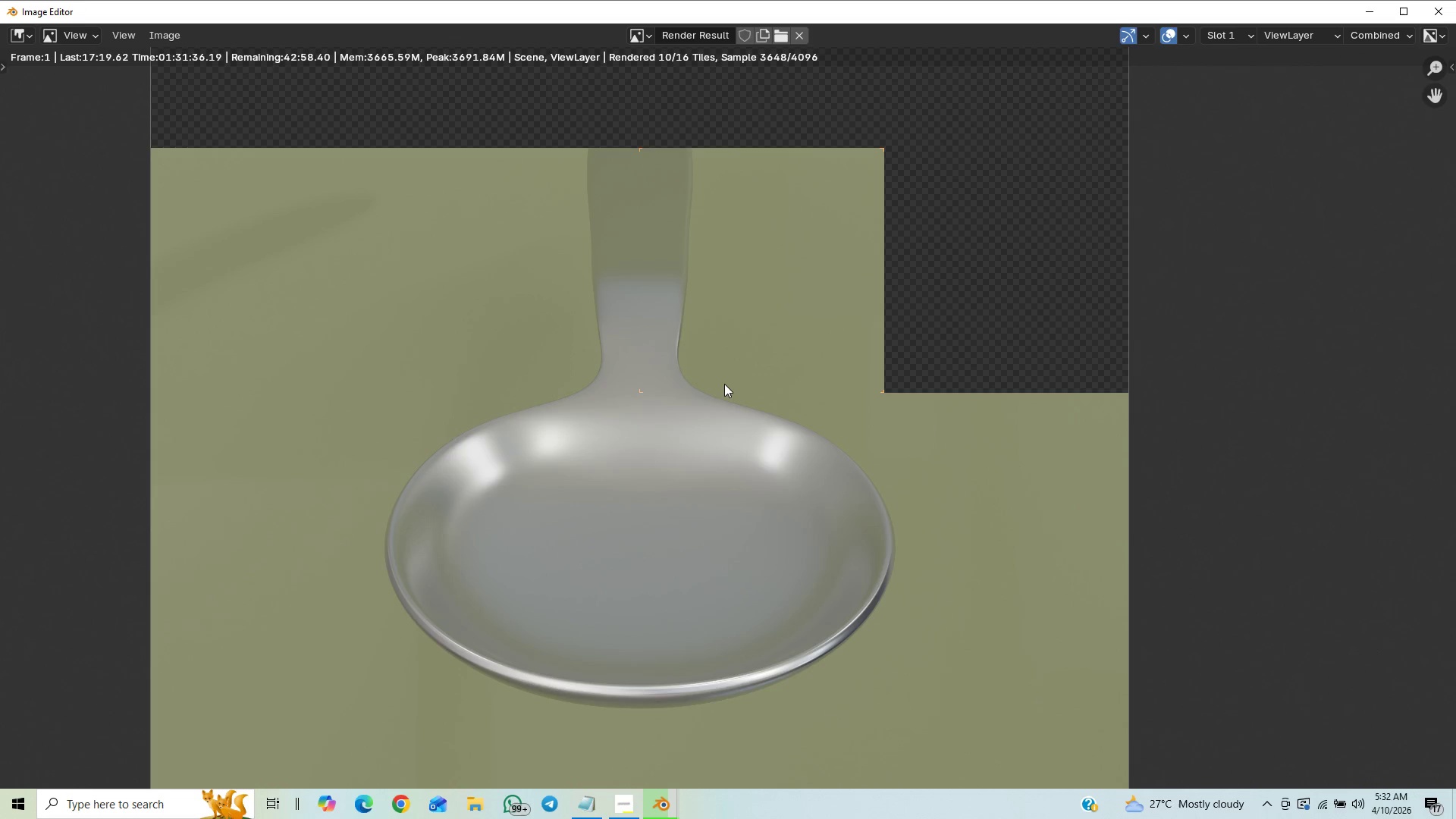 
scroll: coordinate [724, 384], scroll_direction: down, amount: 2.0
 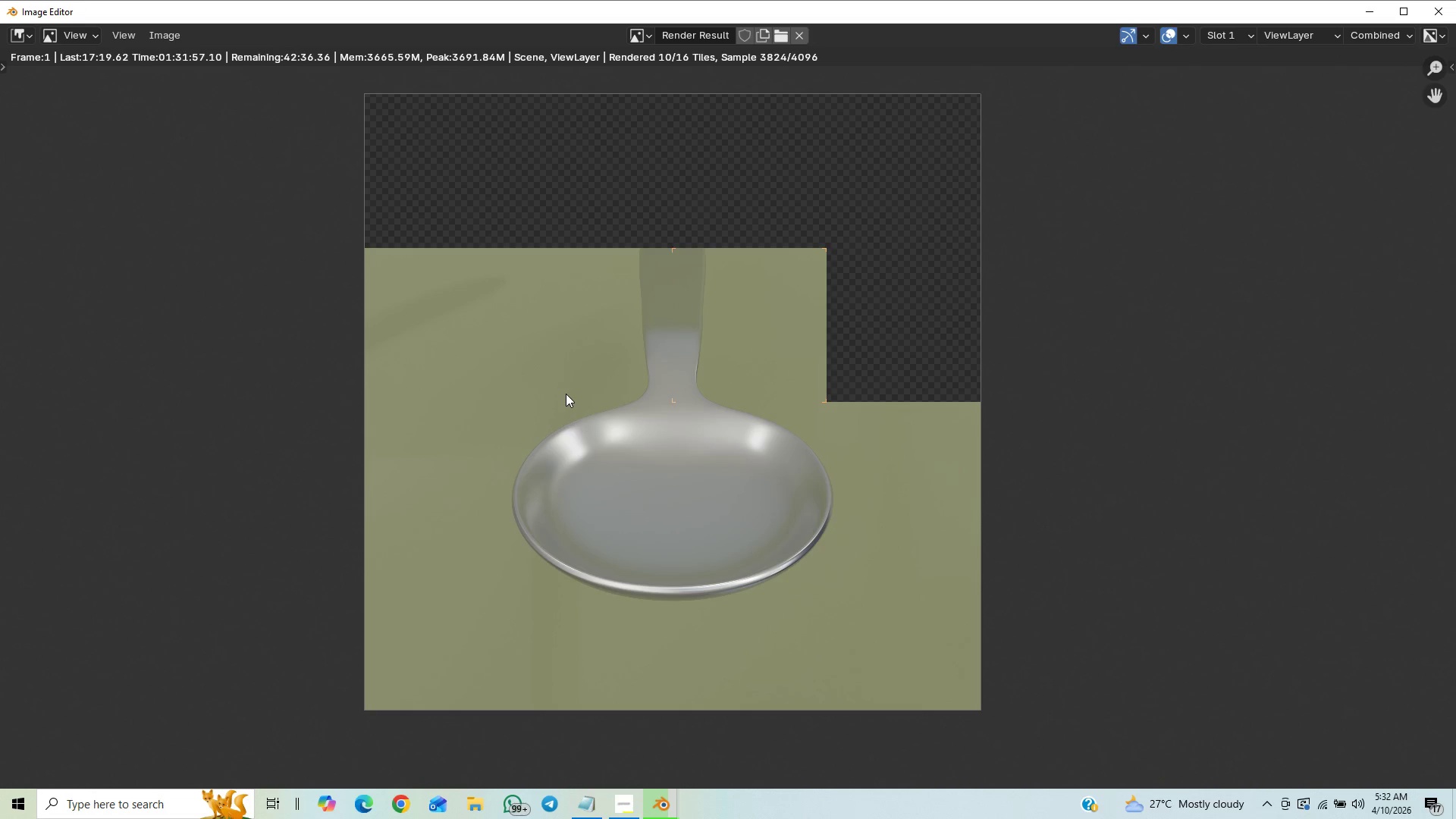 
wait(23.94)
 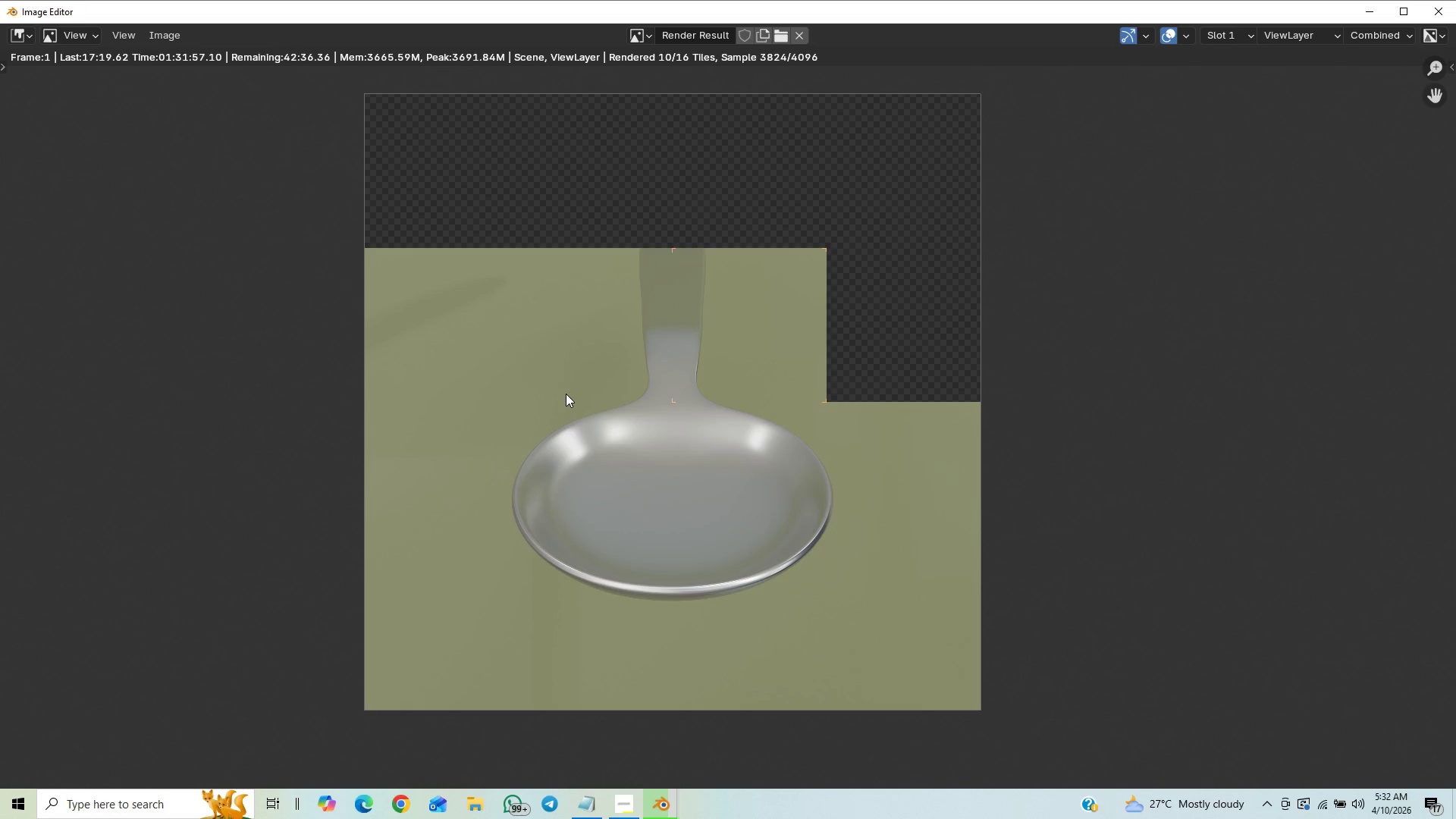 
scroll: coordinate [658, 453], scroll_direction: up, amount: 7.0
 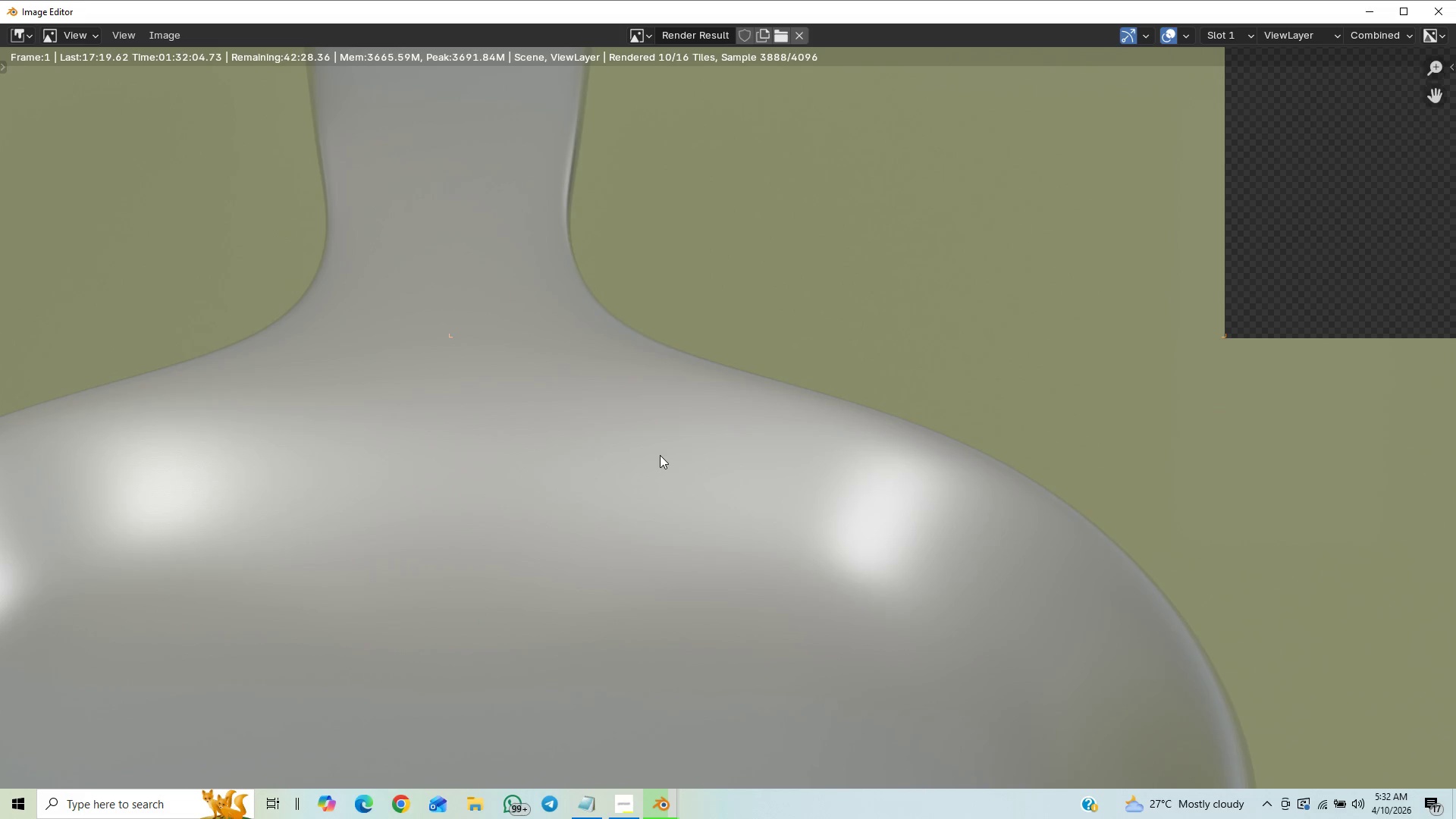 
scroll: coordinate [682, 479], scroll_direction: down, amount: 8.0
 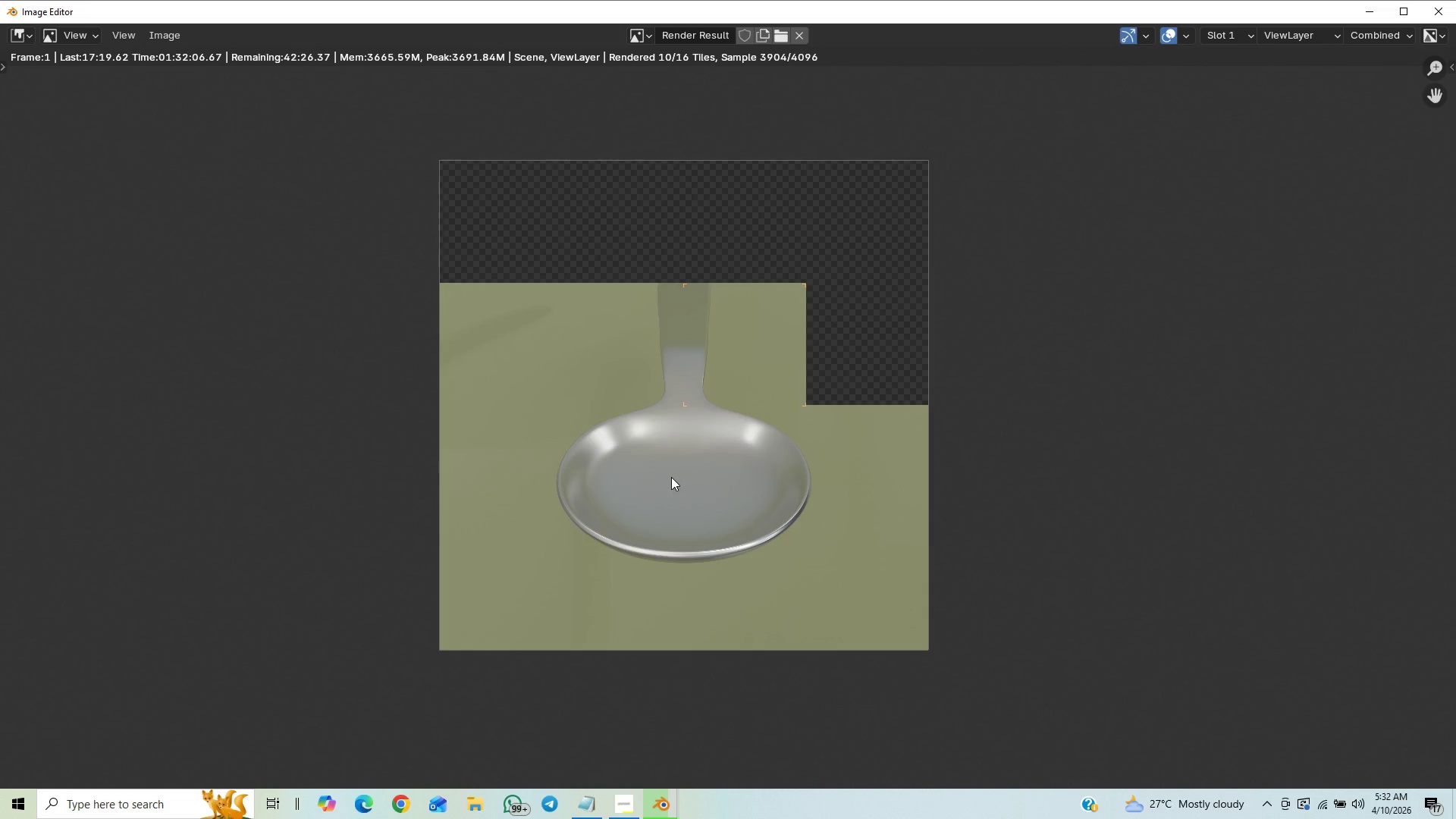 
scroll: coordinate [671, 477], scroll_direction: up, amount: 3.0
 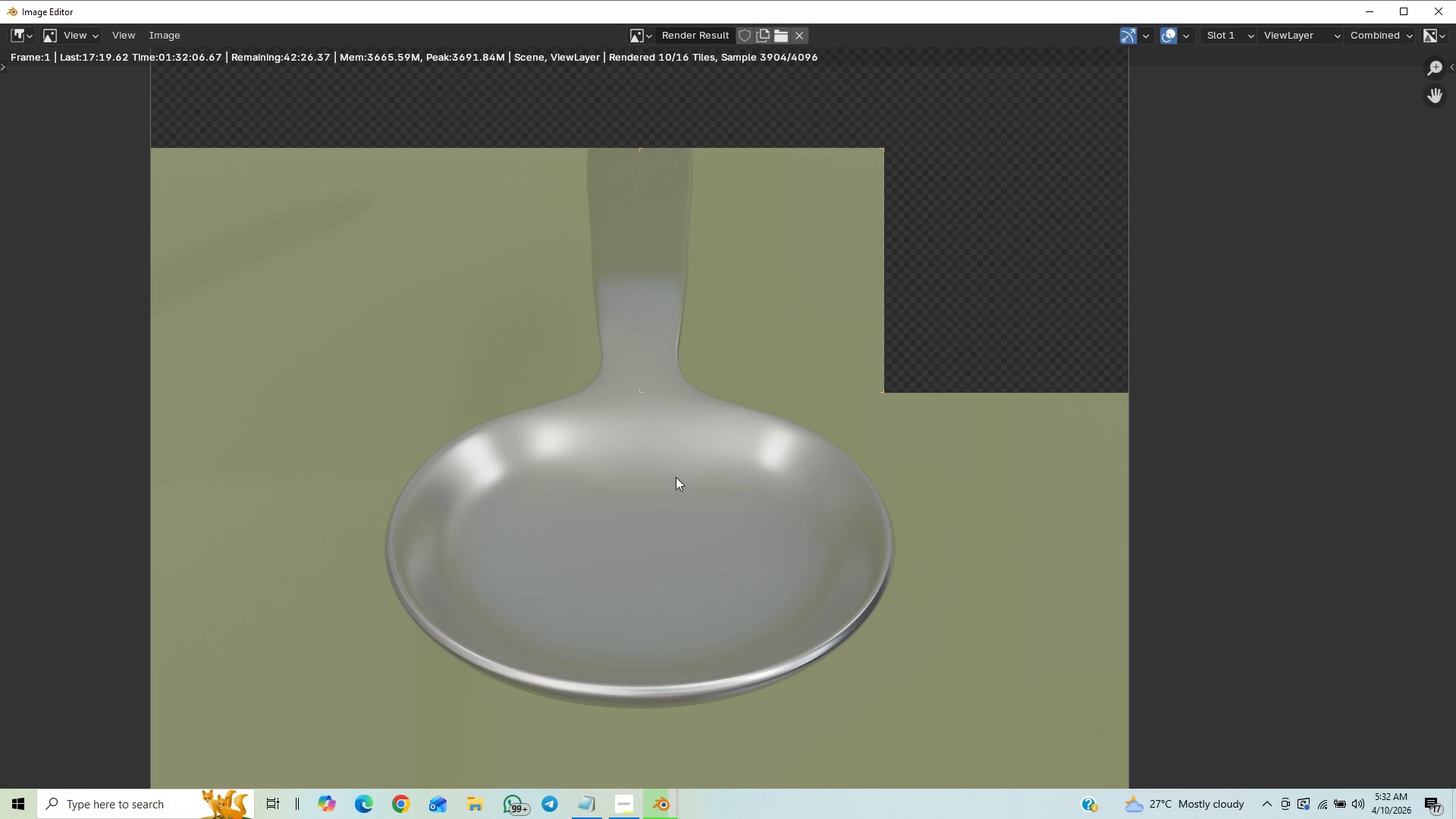 
scroll: coordinate [677, 479], scroll_direction: down, amount: 2.0
 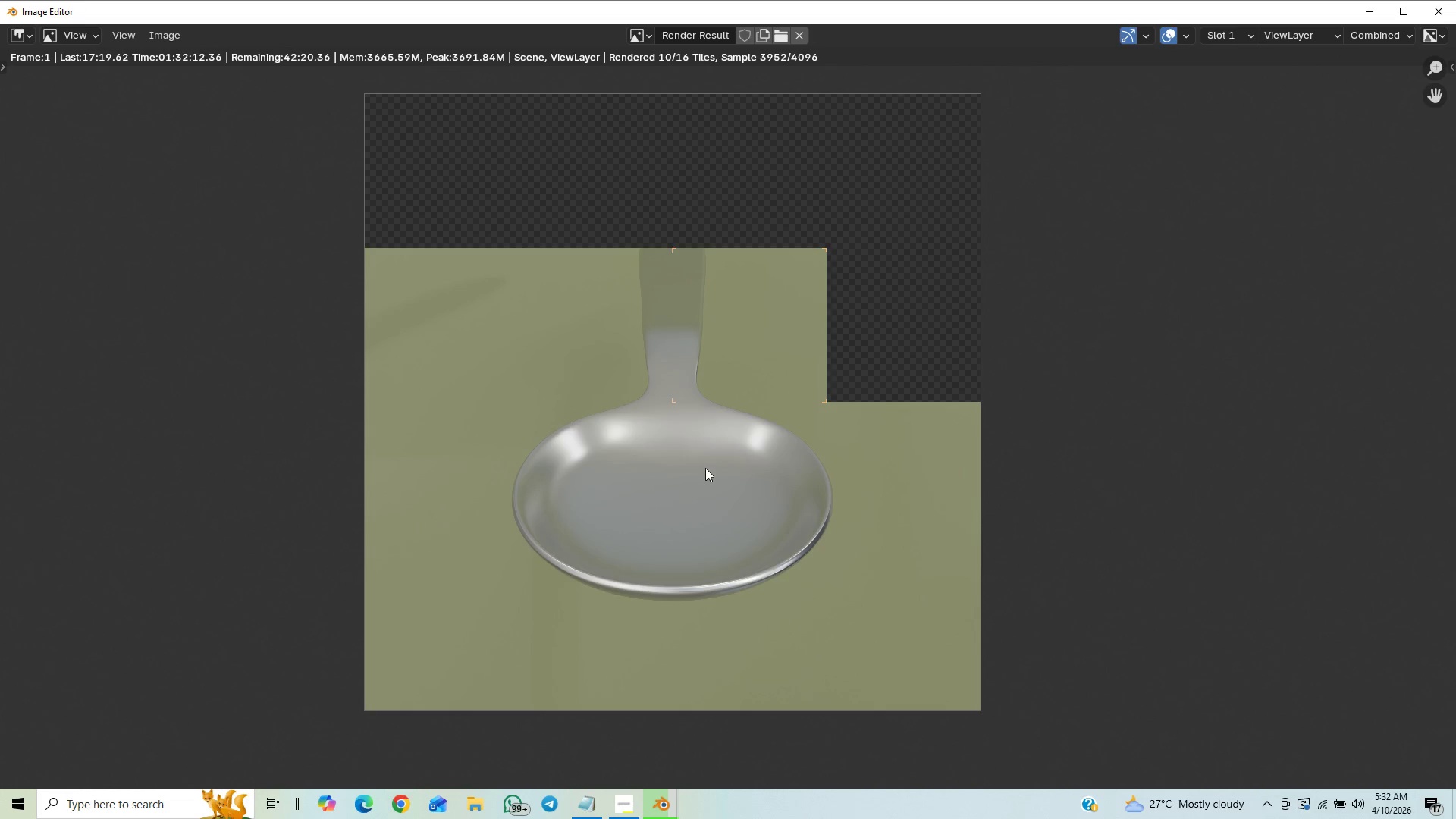 
wait(6.74)
 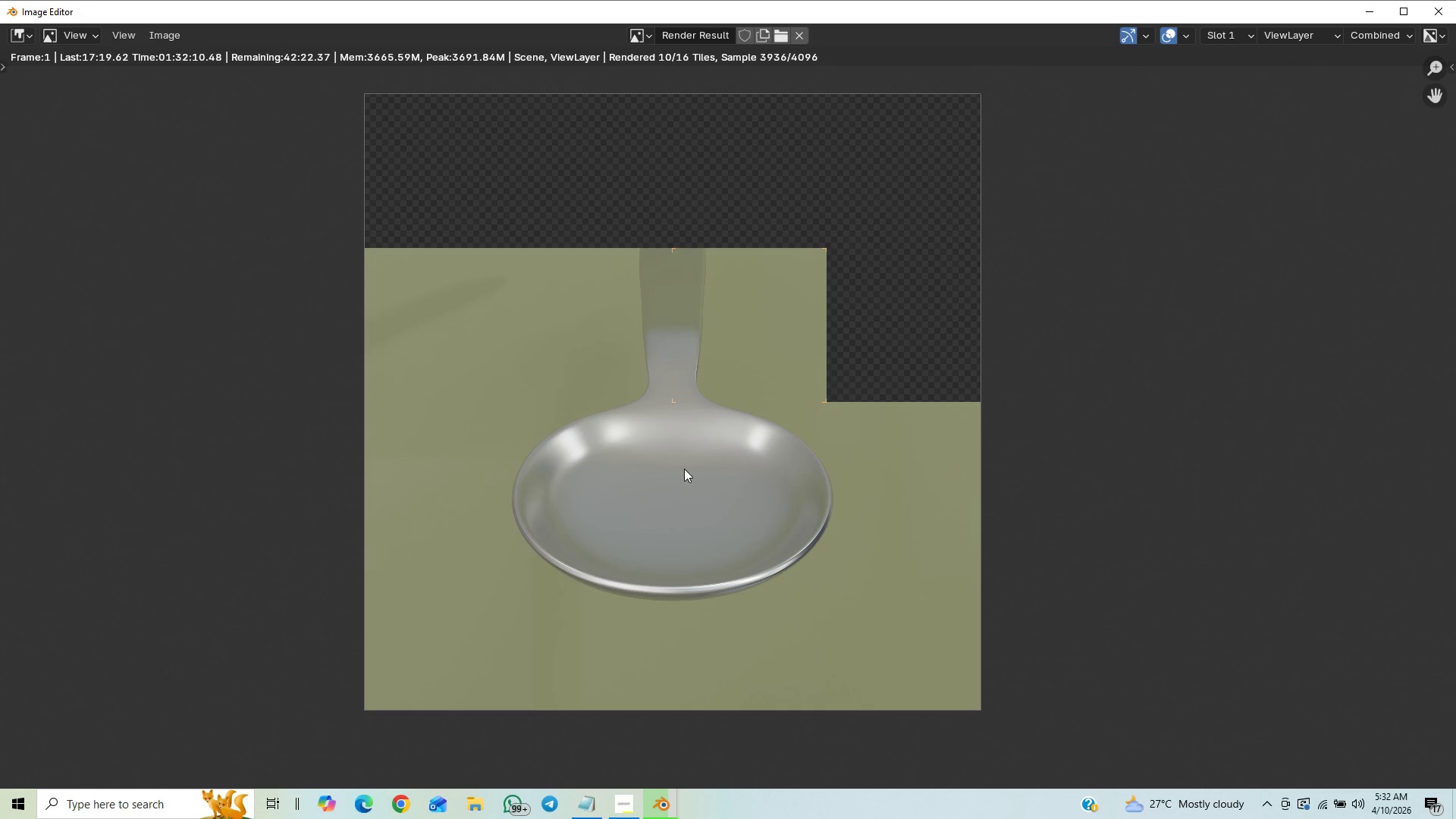 
scroll: coordinate [739, 442], scroll_direction: down, amount: 1.0
 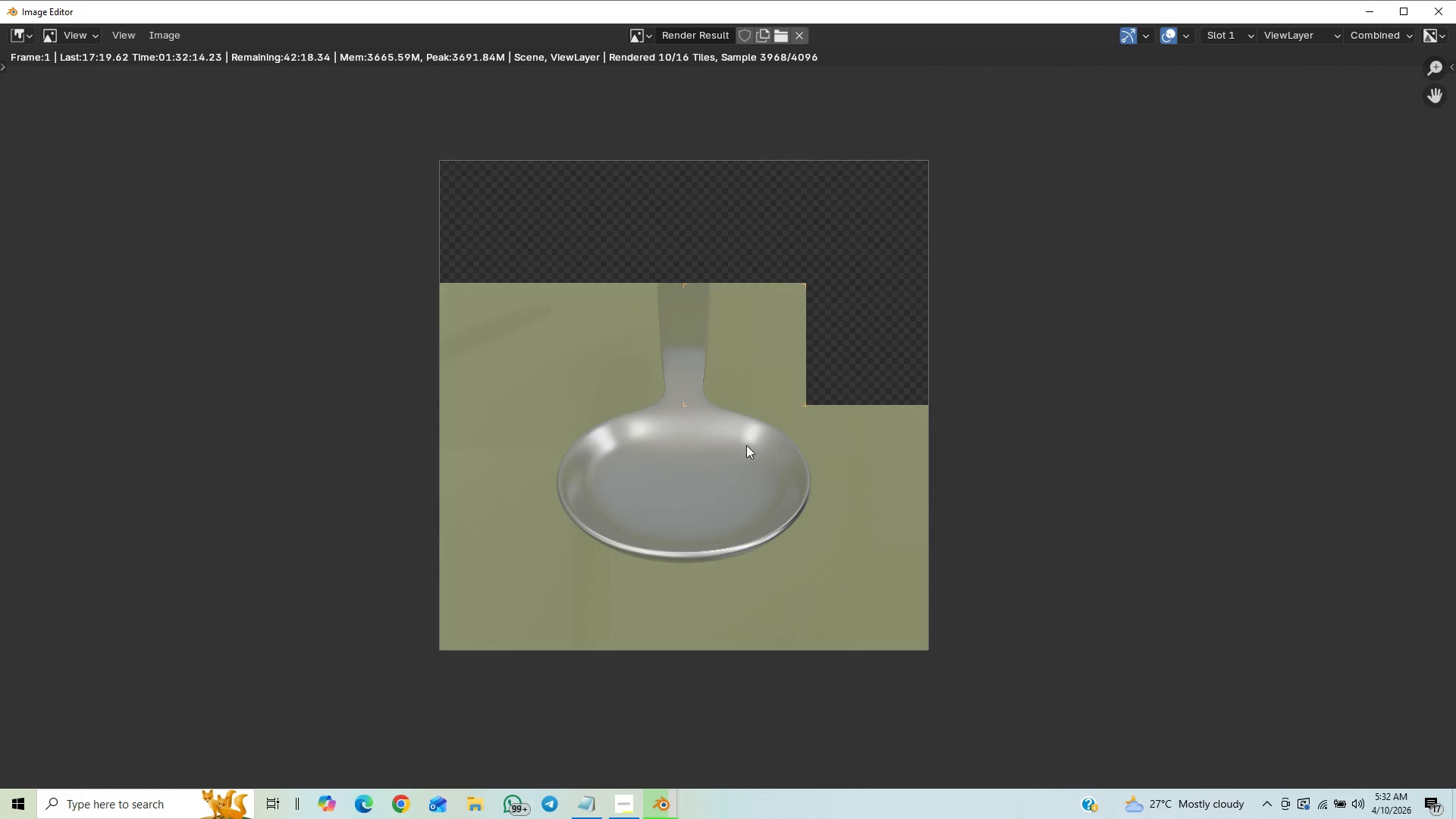 
scroll: coordinate [770, 466], scroll_direction: up, amount: 2.0
 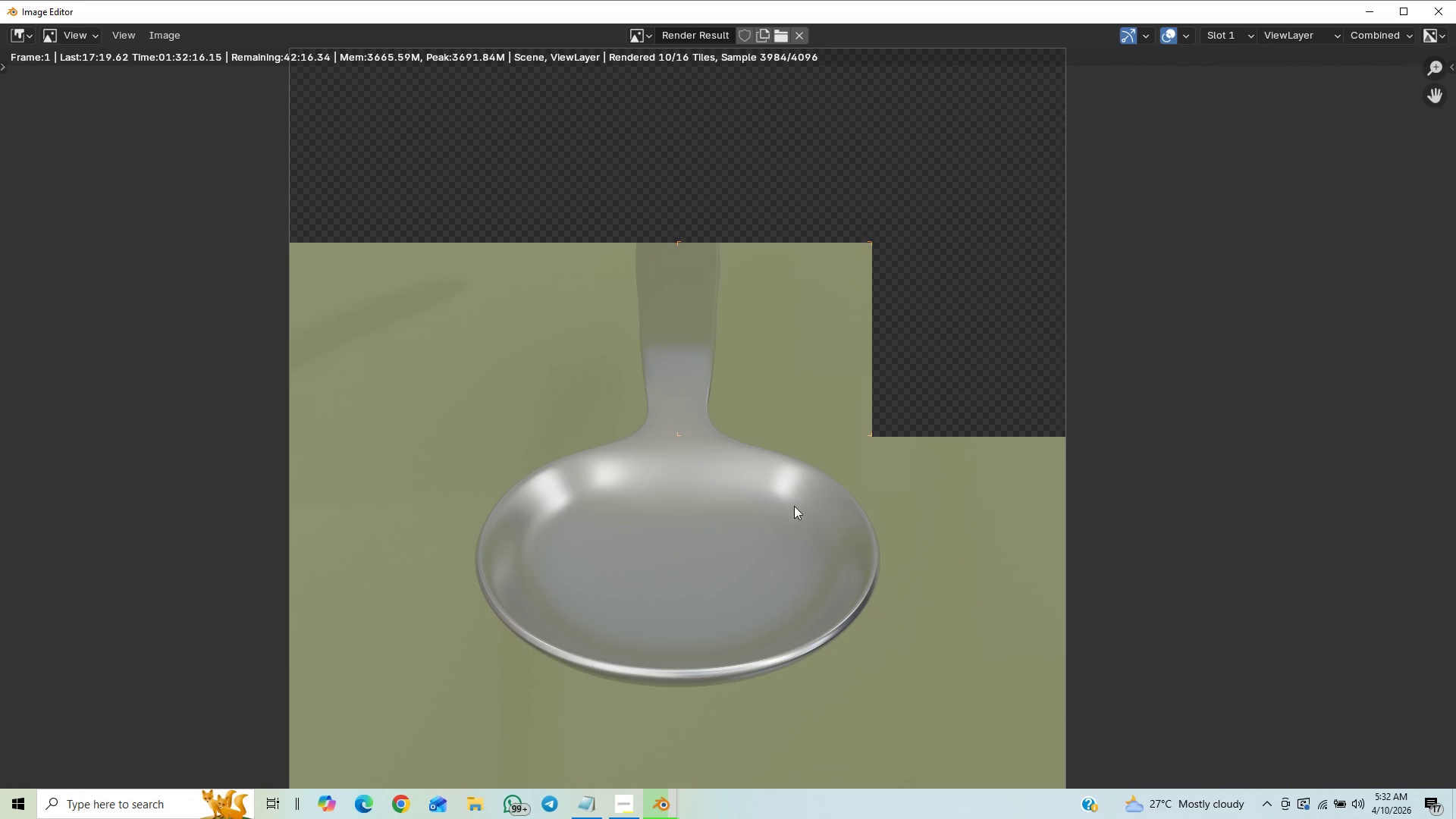 
scroll: coordinate [795, 507], scroll_direction: down, amount: 3.0
 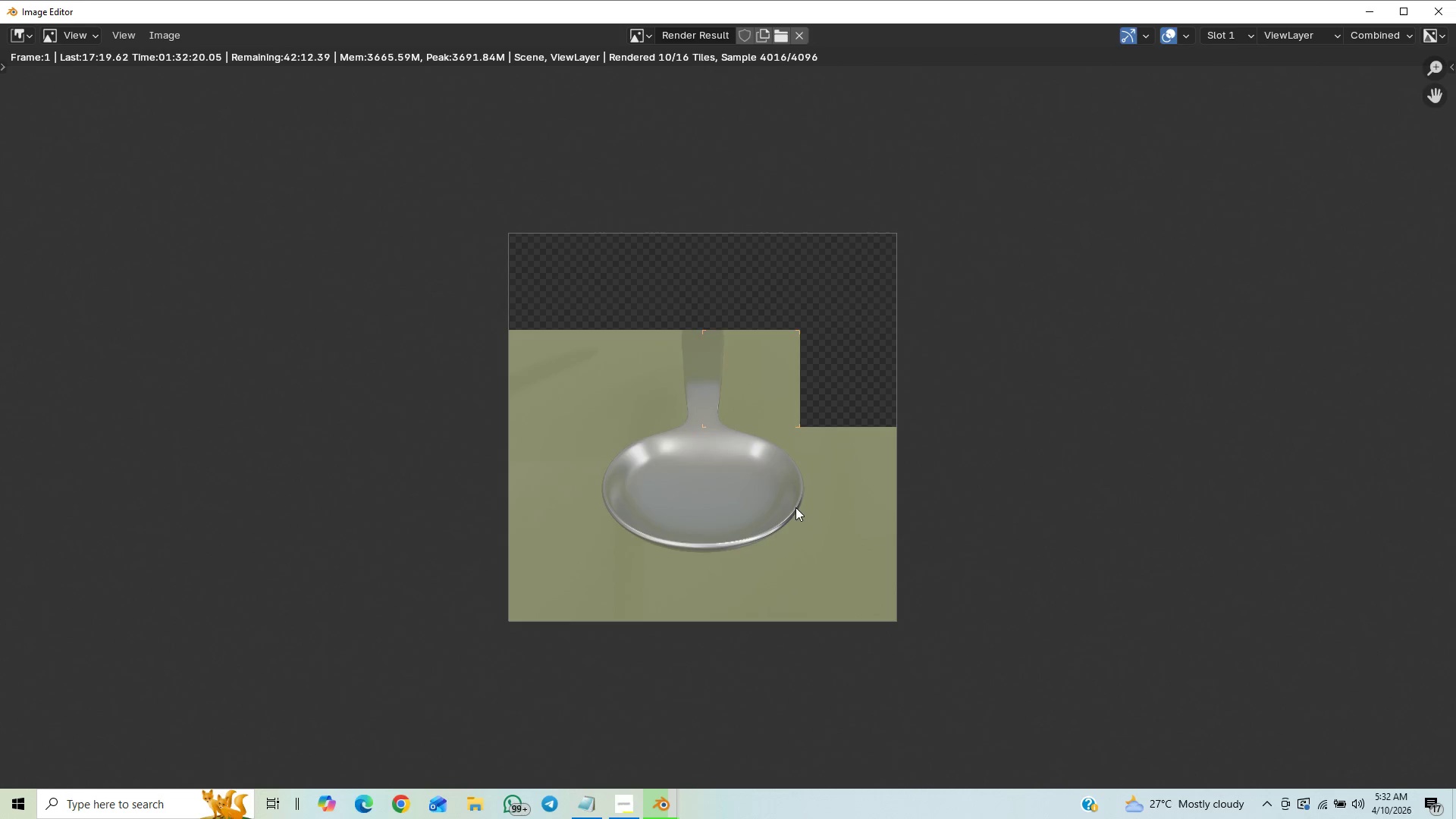 
scroll: coordinate [824, 492], scroll_direction: up, amount: 6.0
 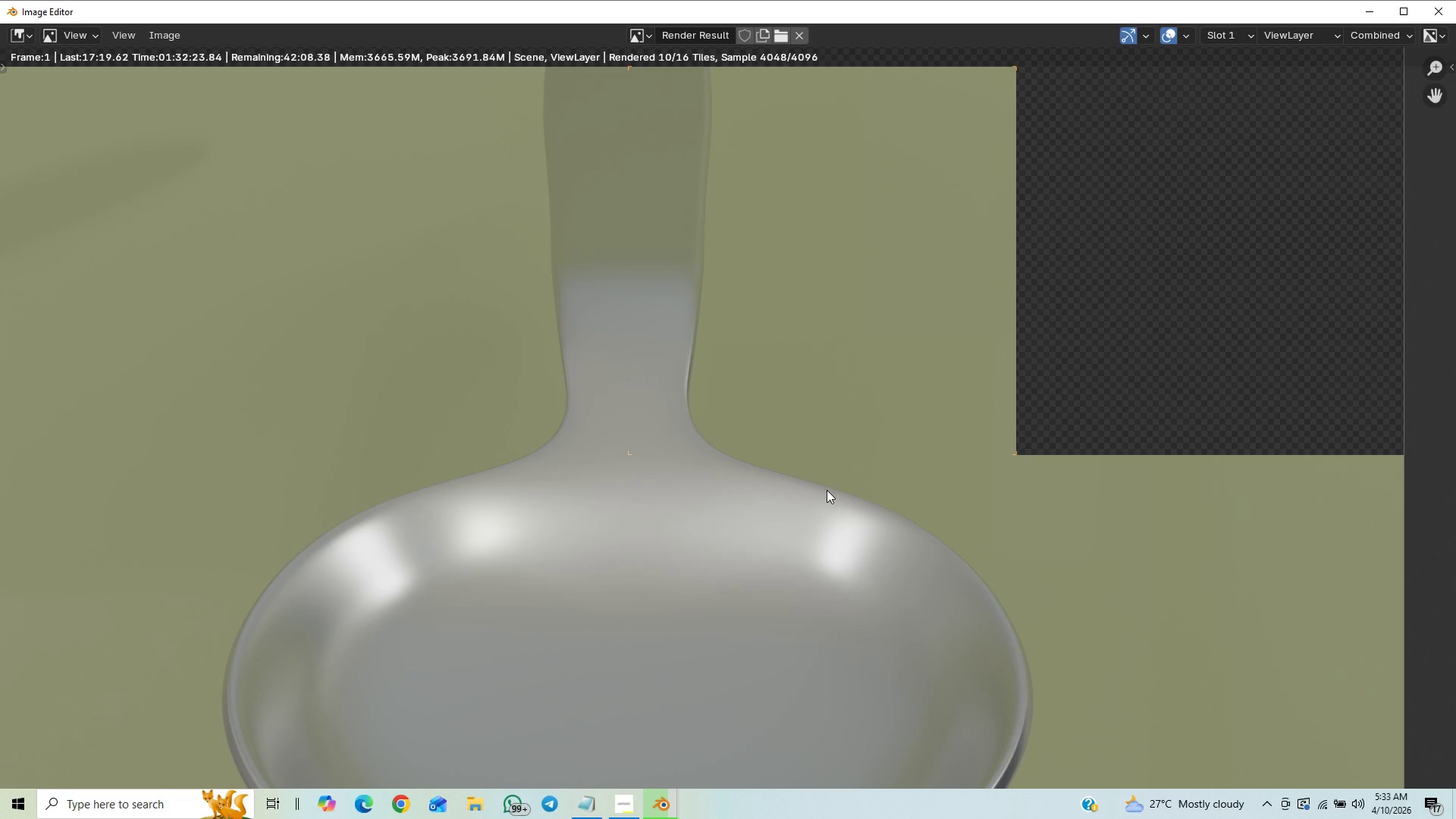 
scroll: coordinate [882, 551], scroll_direction: down, amount: 6.0
 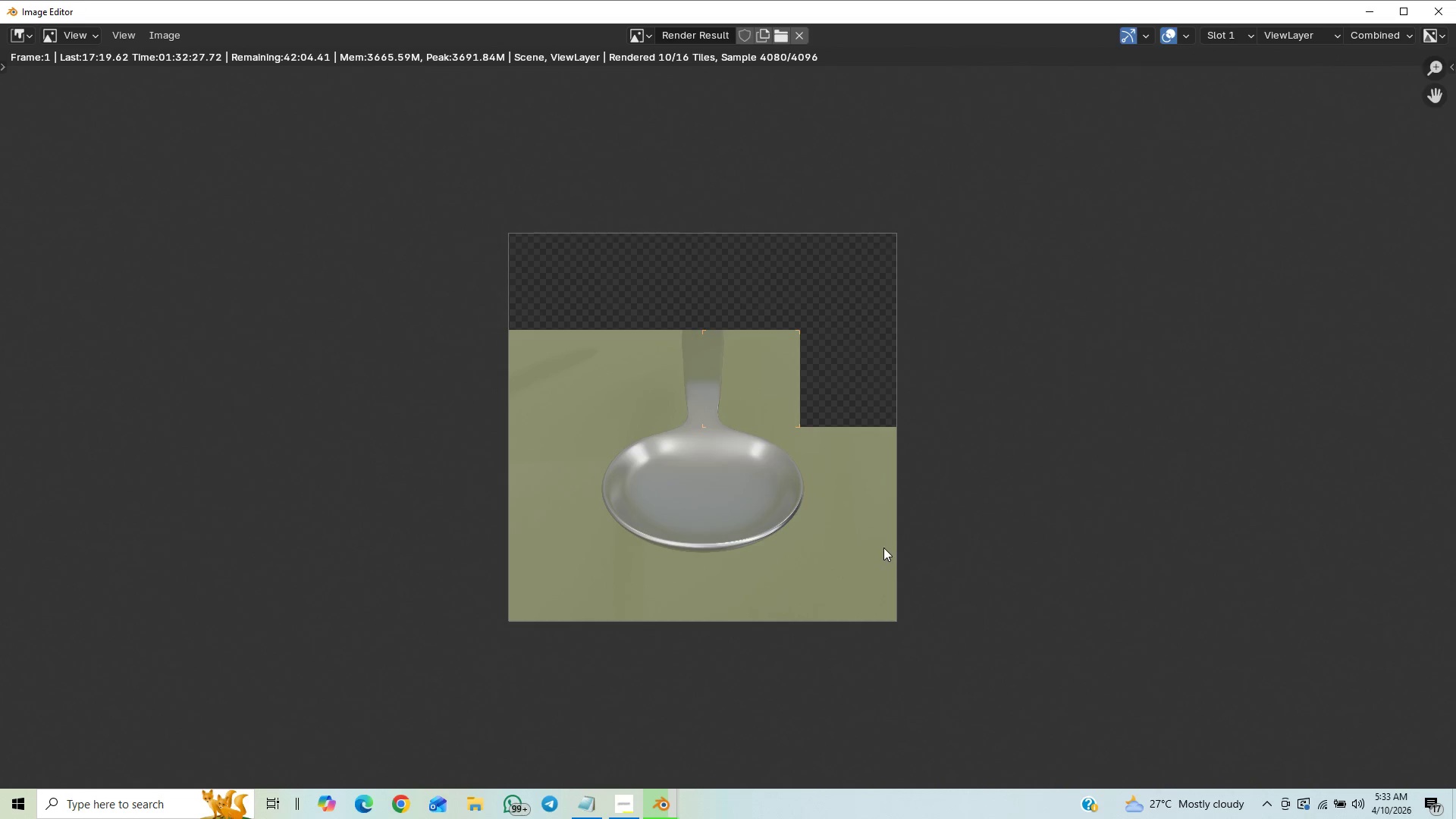 
scroll: coordinate [877, 553], scroll_direction: up, amount: 1.0
 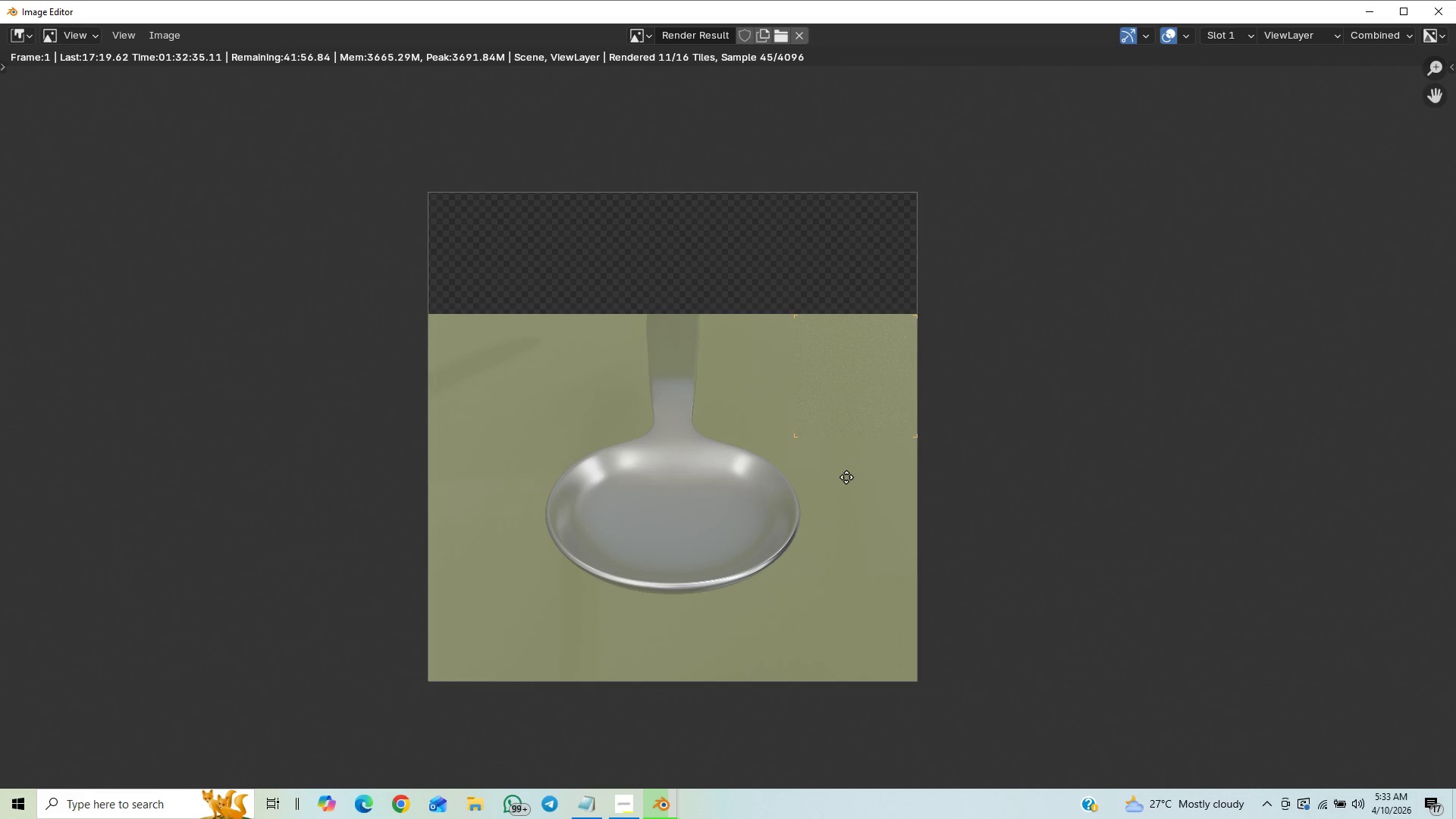 
wait(11.72)
 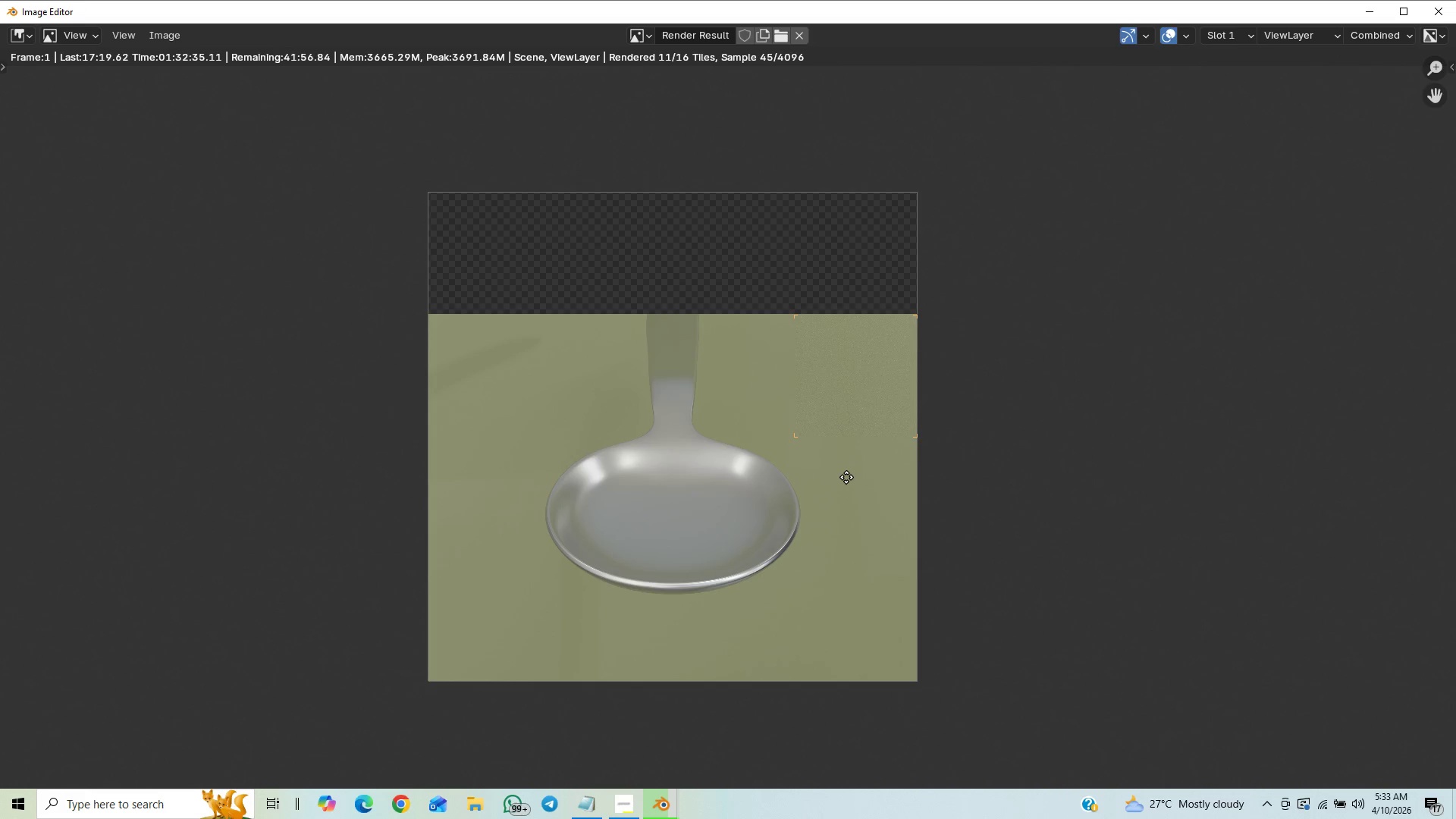 
scroll: coordinate [830, 566], scroll_direction: up, amount: 2.0
 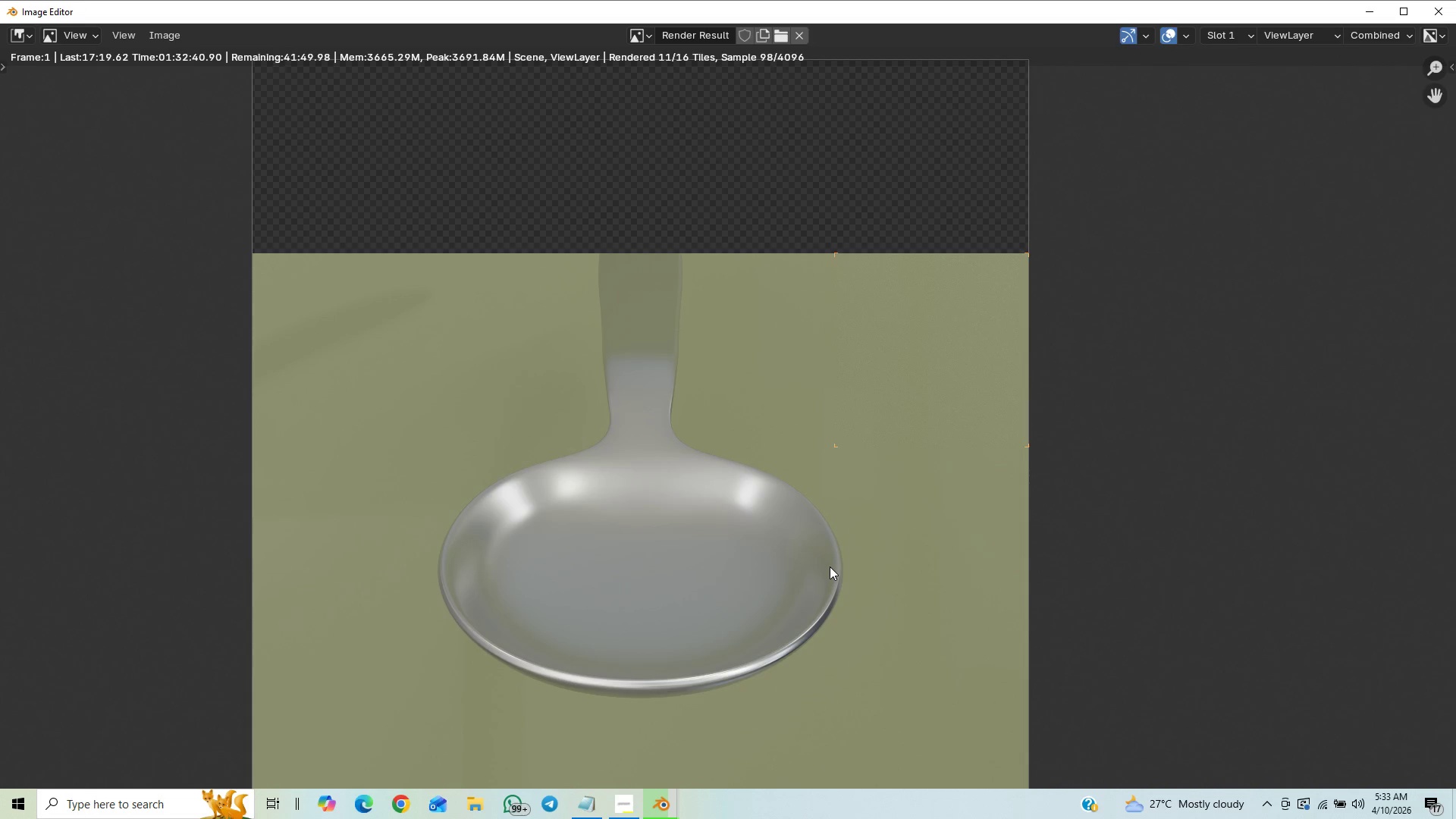 
scroll: coordinate [830, 566], scroll_direction: down, amount: 2.0
 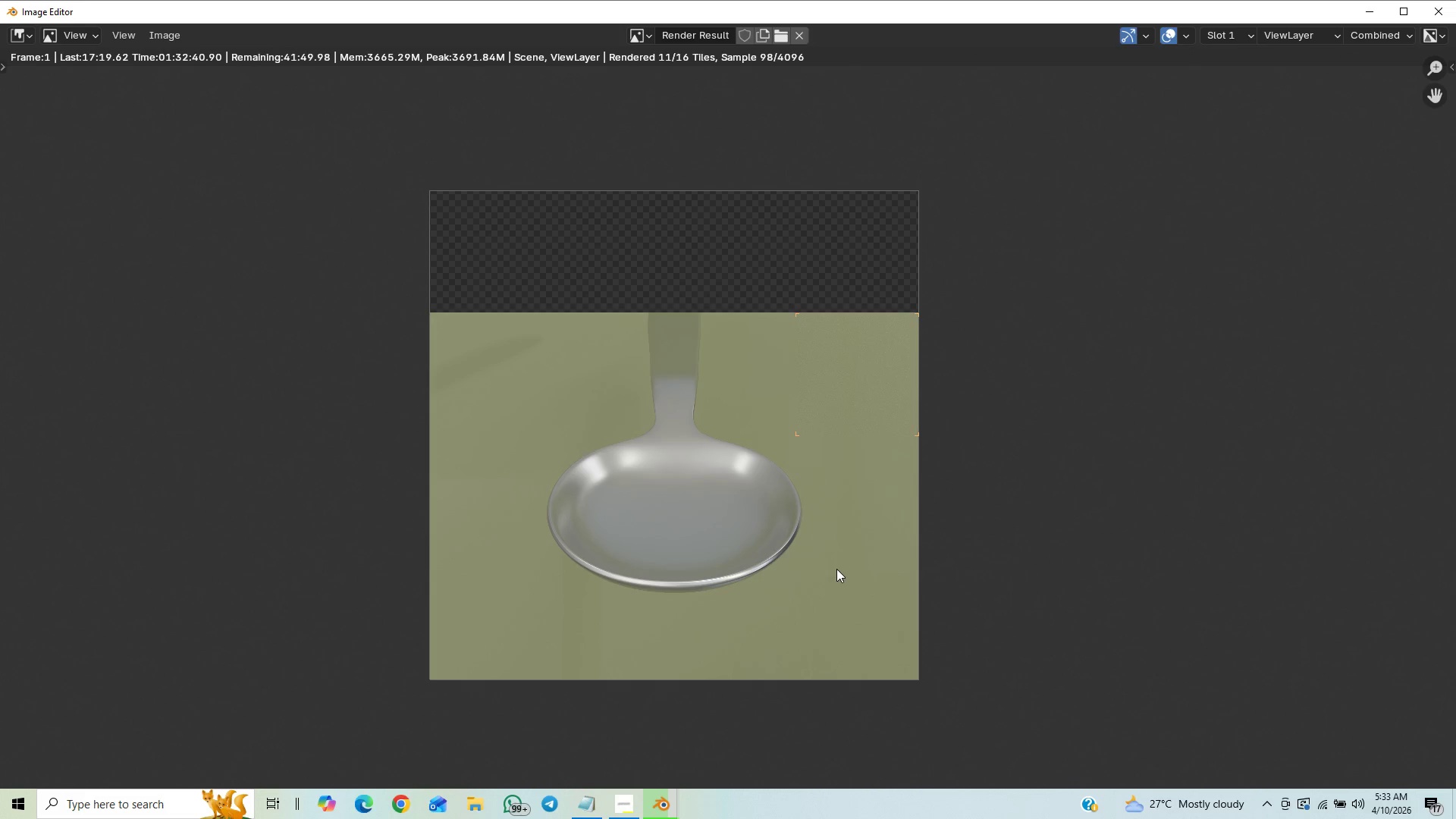 
scroll: coordinate [836, 569], scroll_direction: up, amount: 3.0
 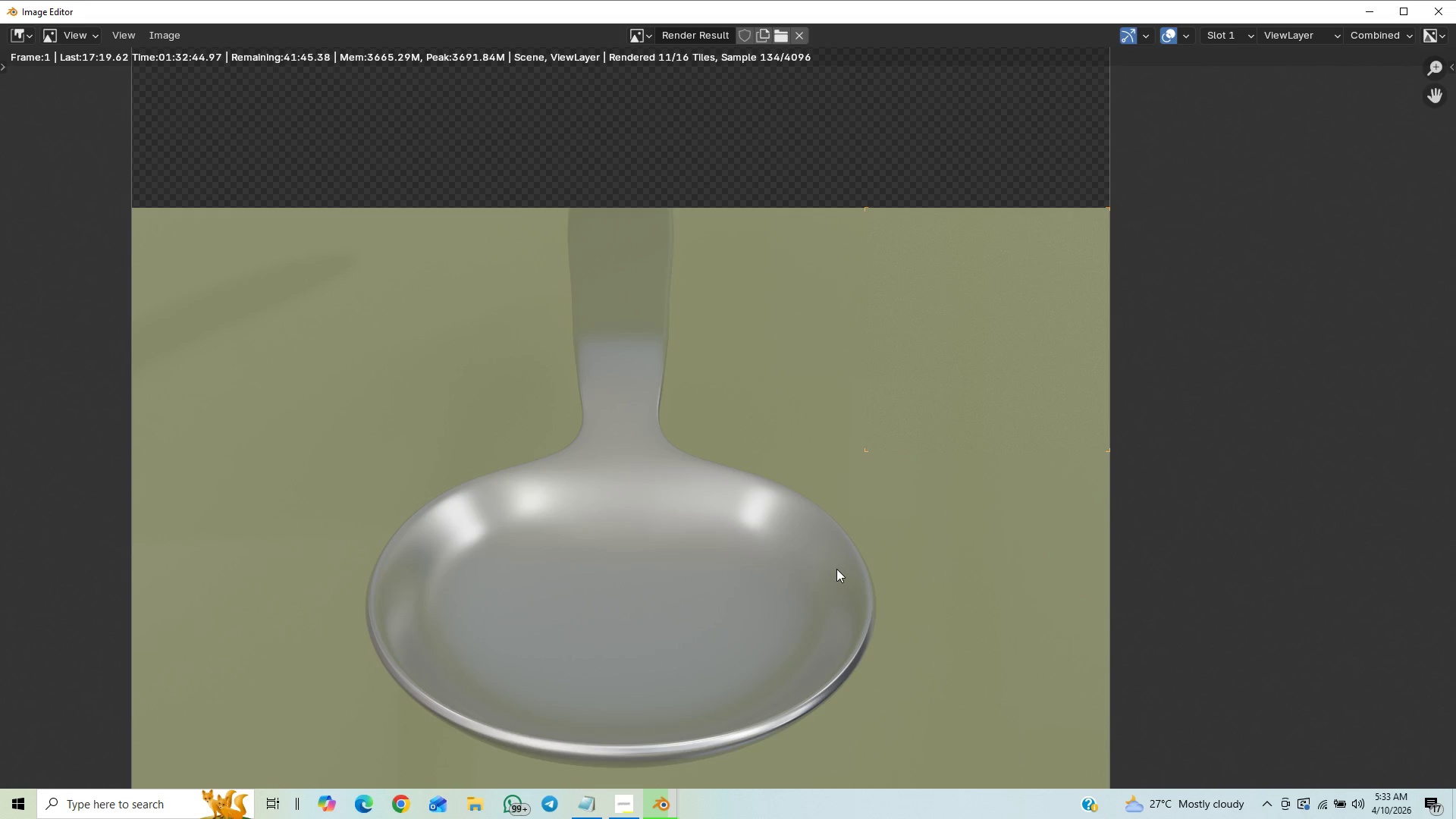 
scroll: coordinate [836, 569], scroll_direction: down, amount: 2.0
 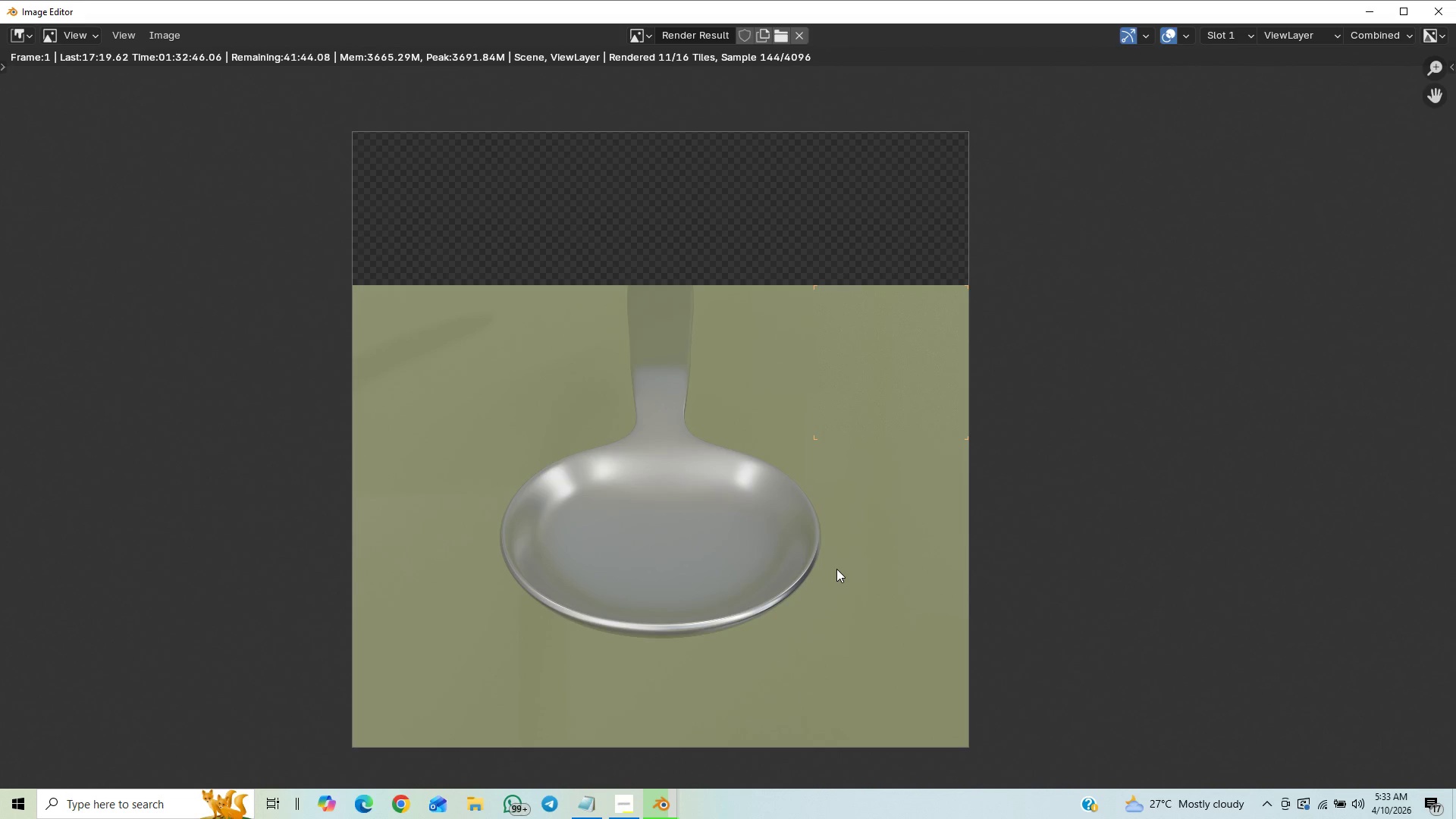 
scroll: coordinate [841, 566], scroll_direction: up, amount: 7.0
 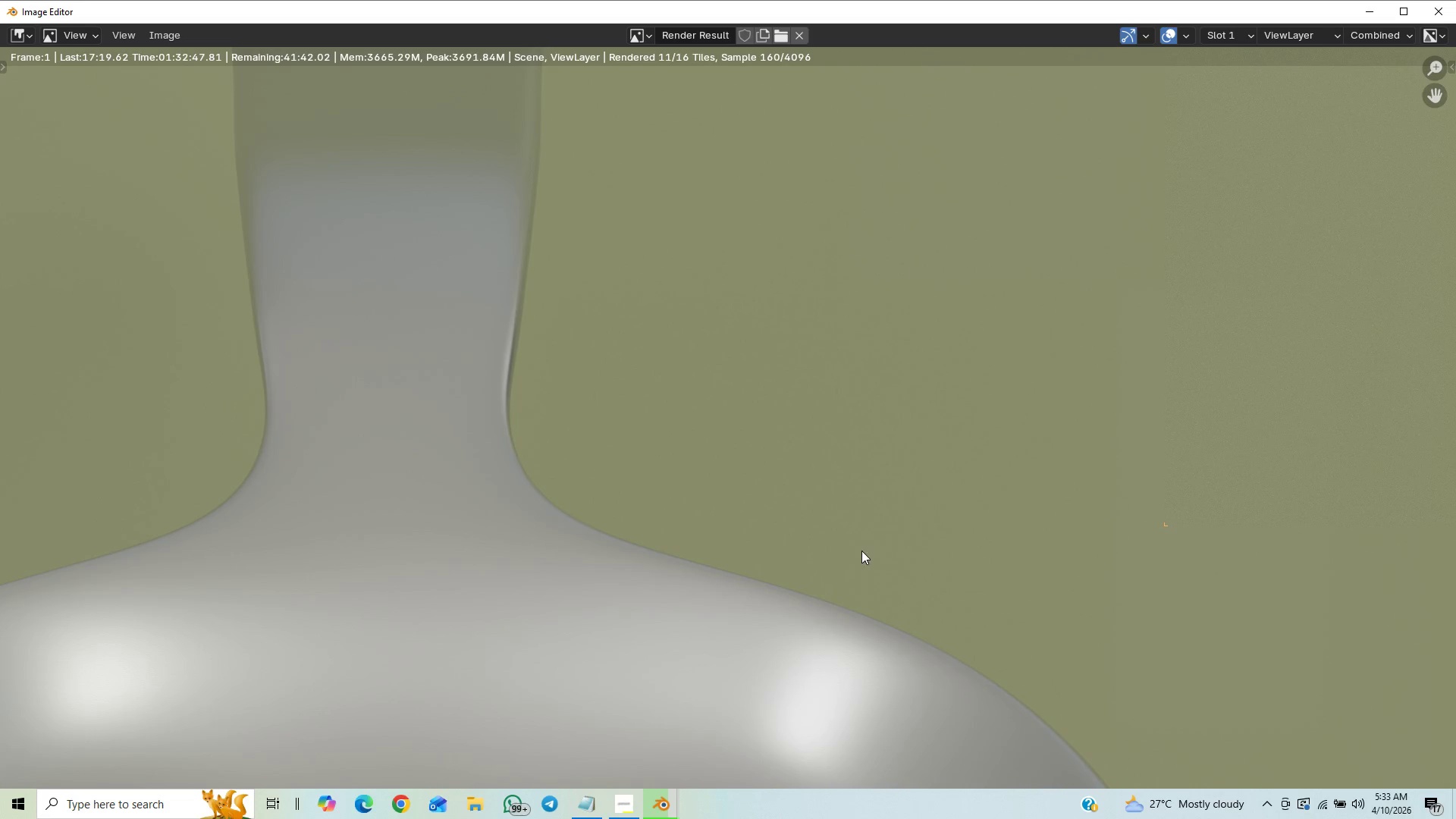 
scroll: coordinate [896, 497], scroll_direction: down, amount: 5.0
 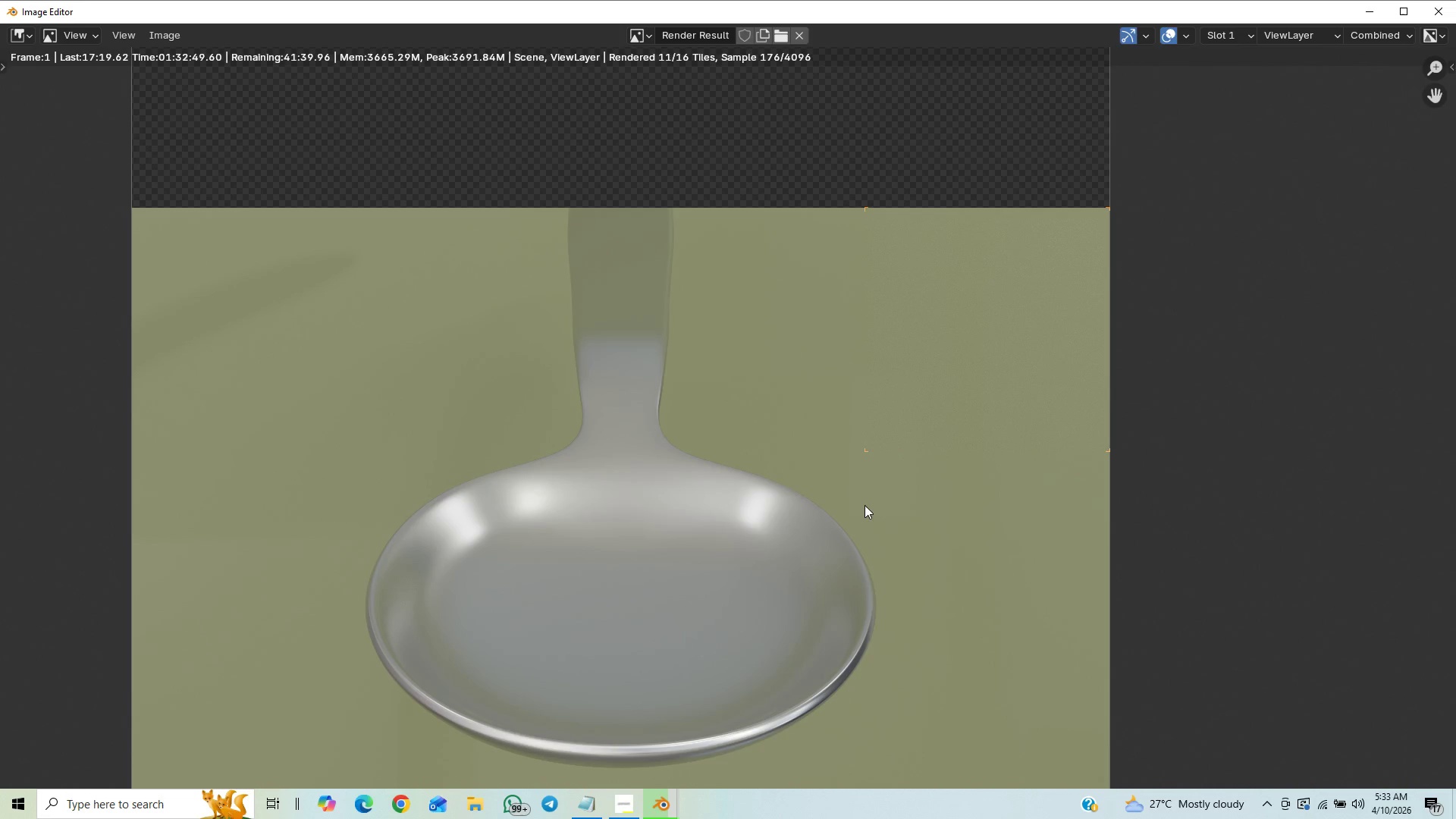 
scroll: coordinate [864, 505], scroll_direction: up, amount: 6.0
 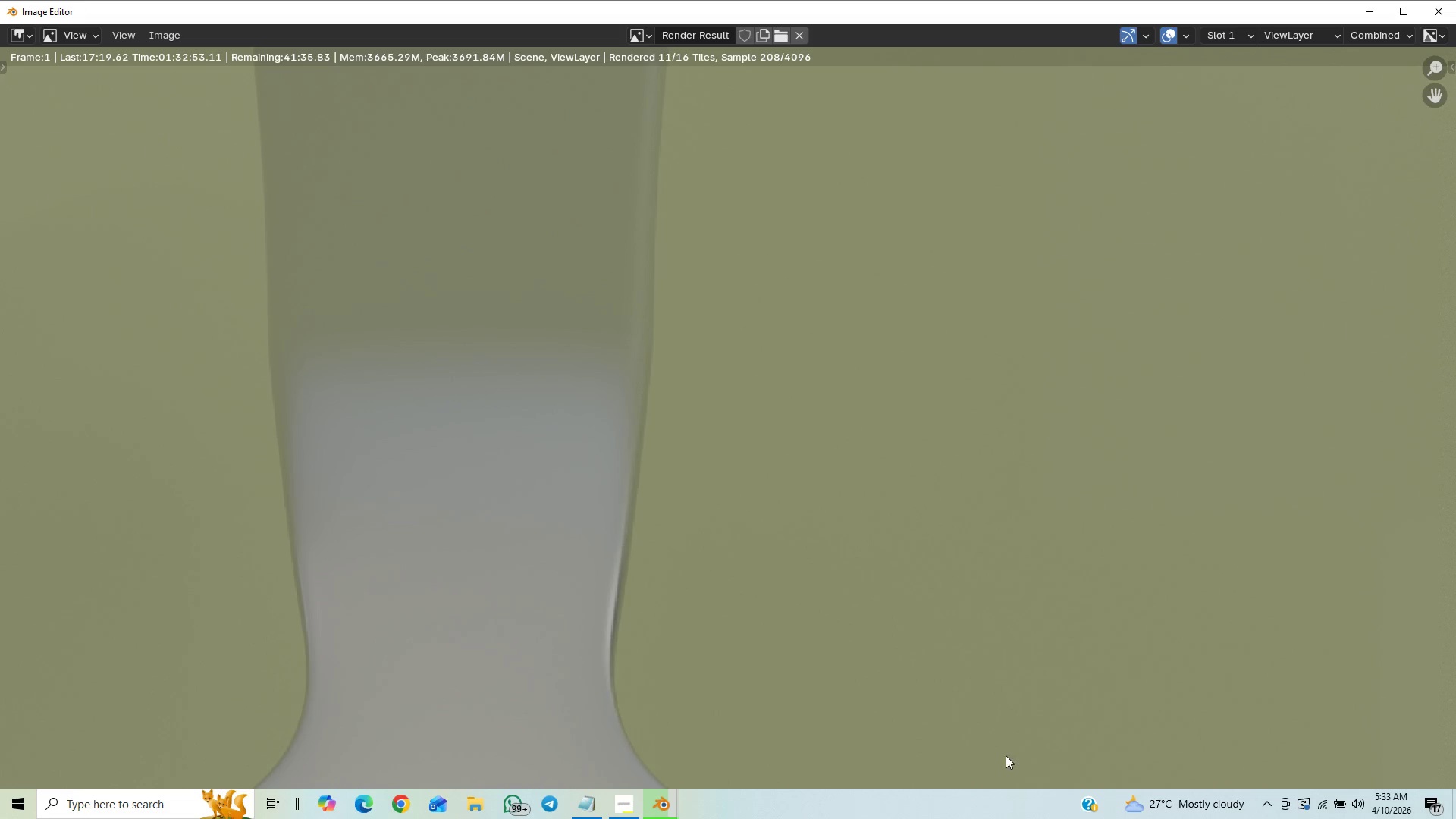 
scroll: coordinate [821, 550], scroll_direction: down, amount: 2.0
 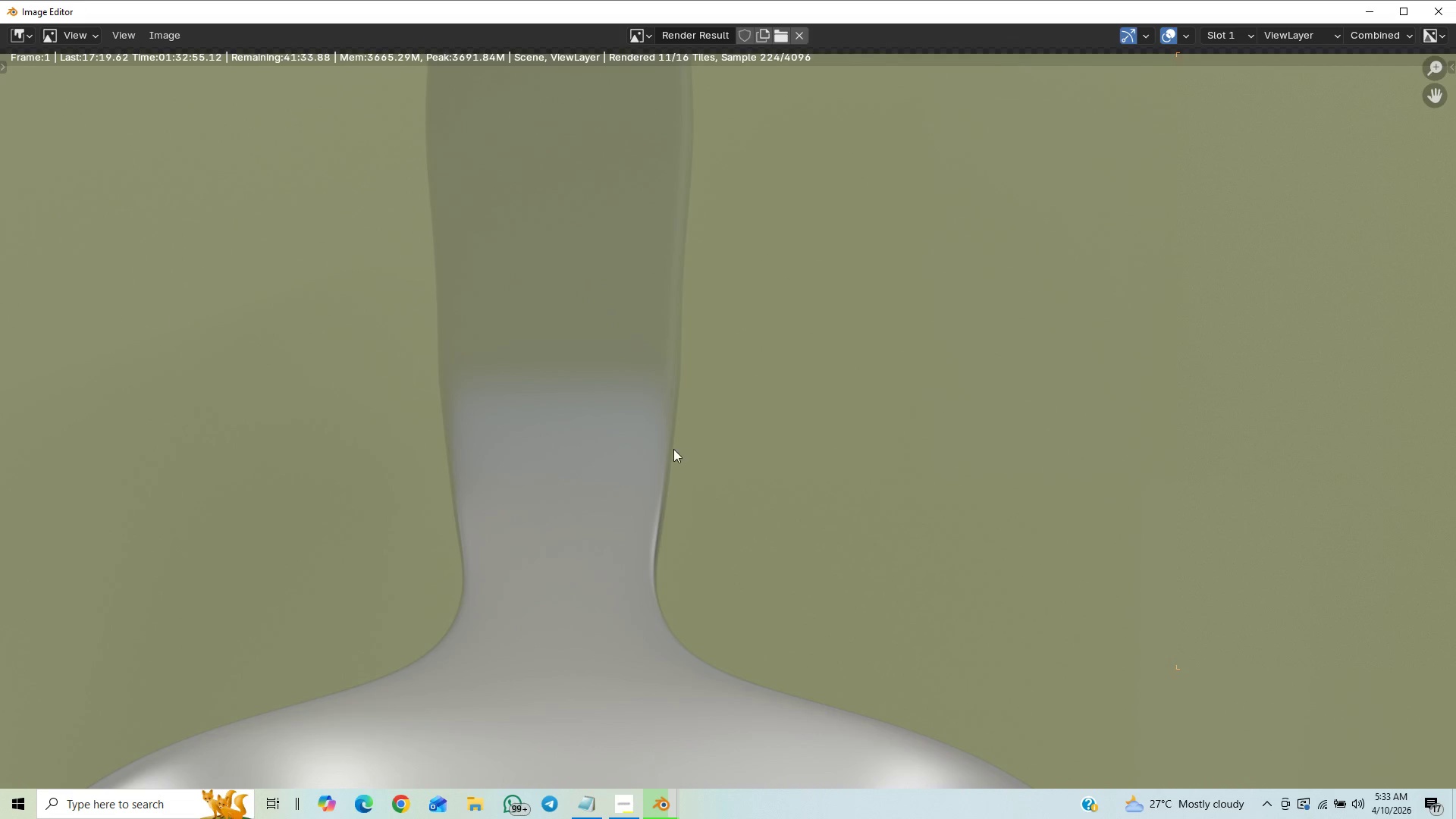 
scroll: coordinate [672, 447], scroll_direction: up, amount: 5.0
 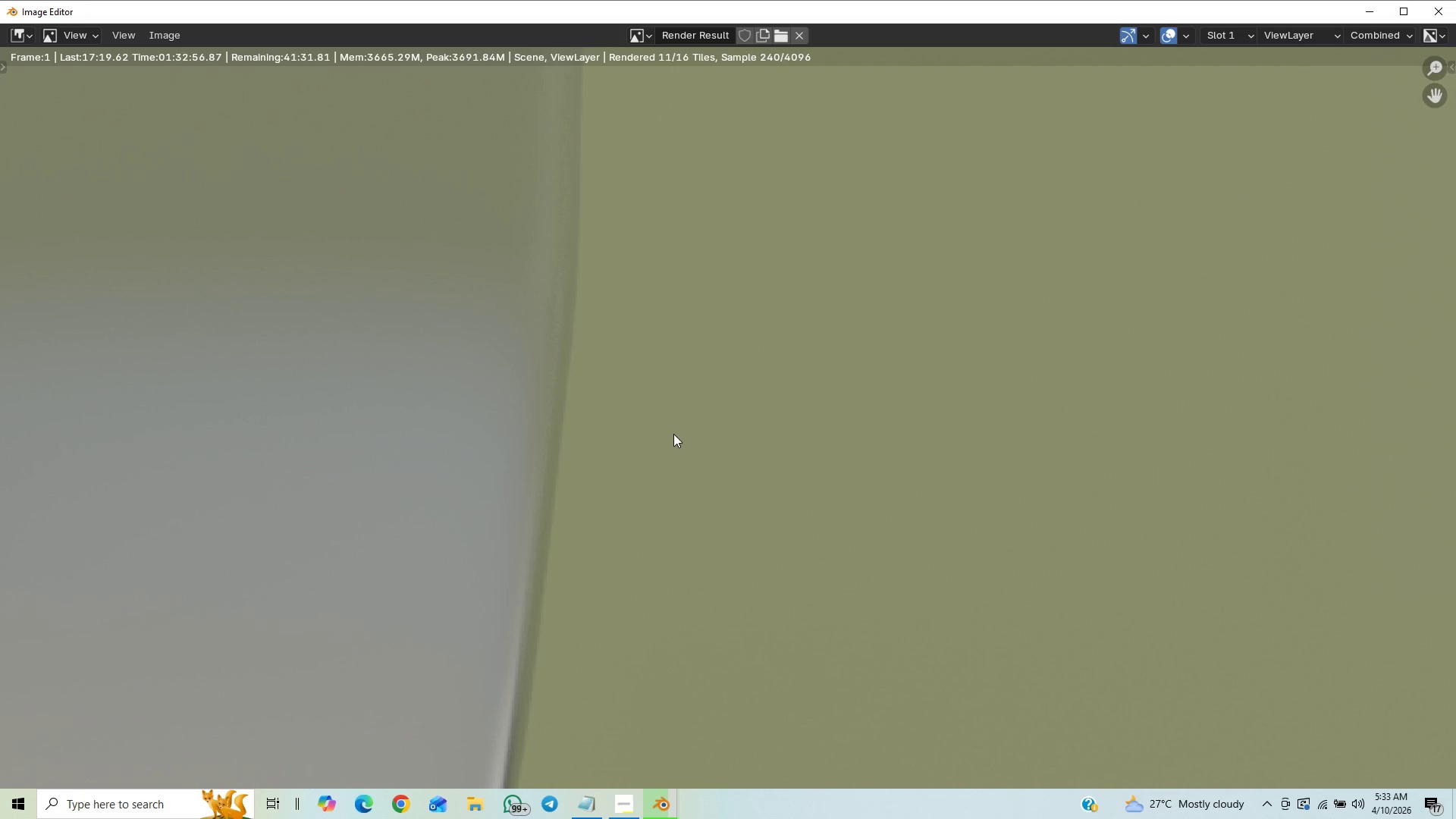 
scroll: coordinate [673, 434], scroll_direction: down, amount: 8.0
 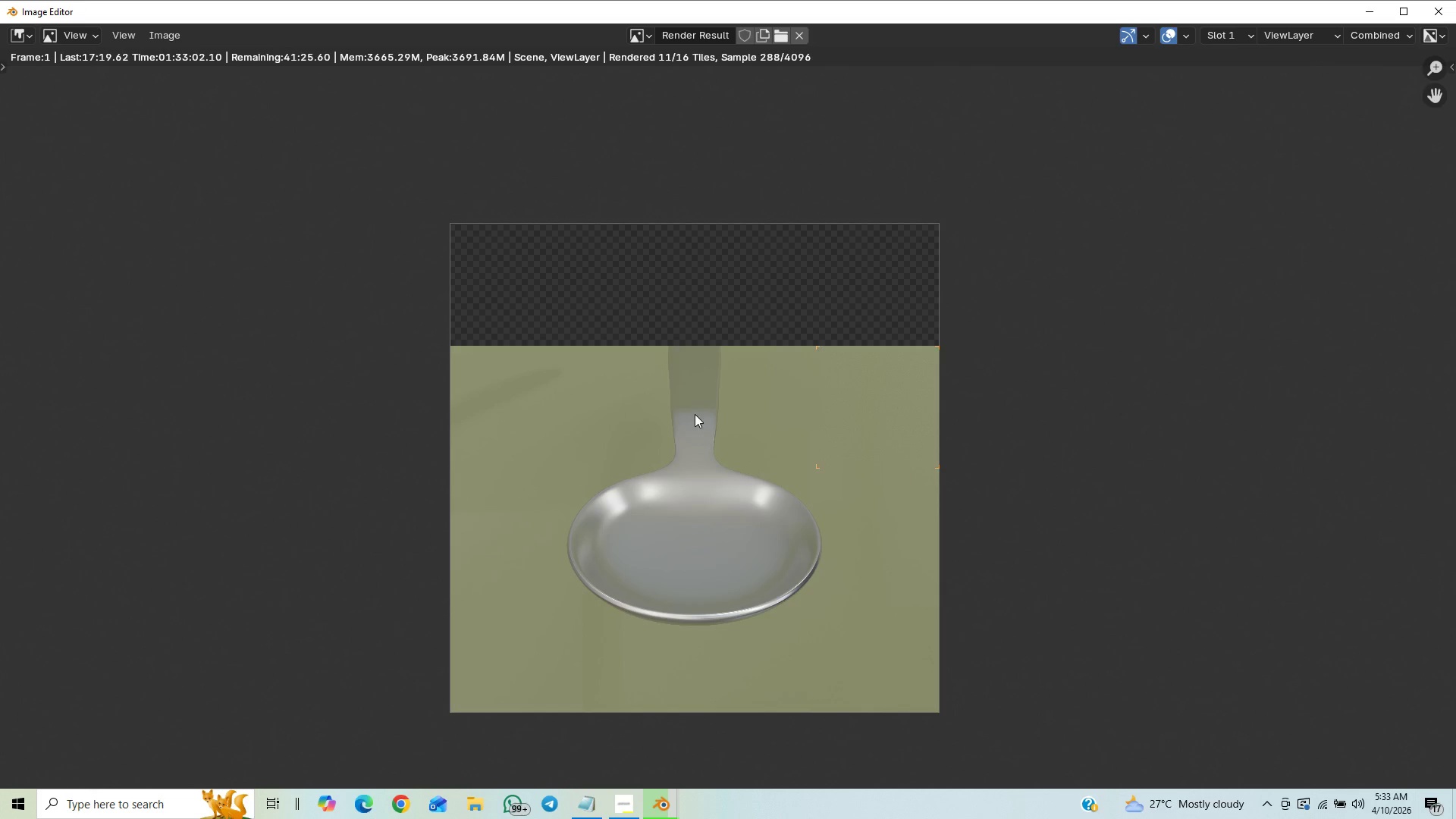 
scroll: coordinate [695, 413], scroll_direction: up, amount: 9.0
 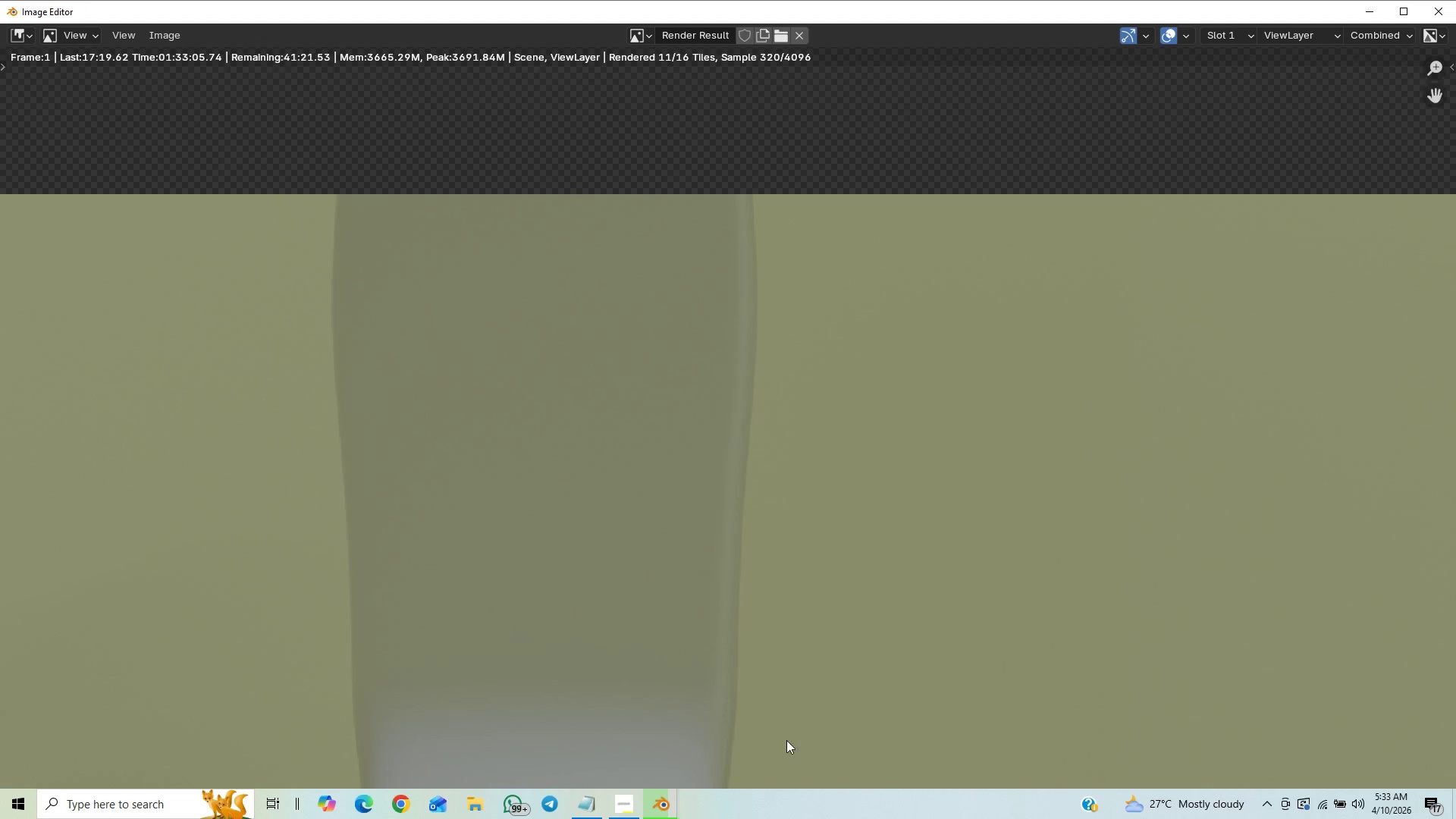 
scroll: coordinate [698, 664], scroll_direction: down, amount: 8.0
 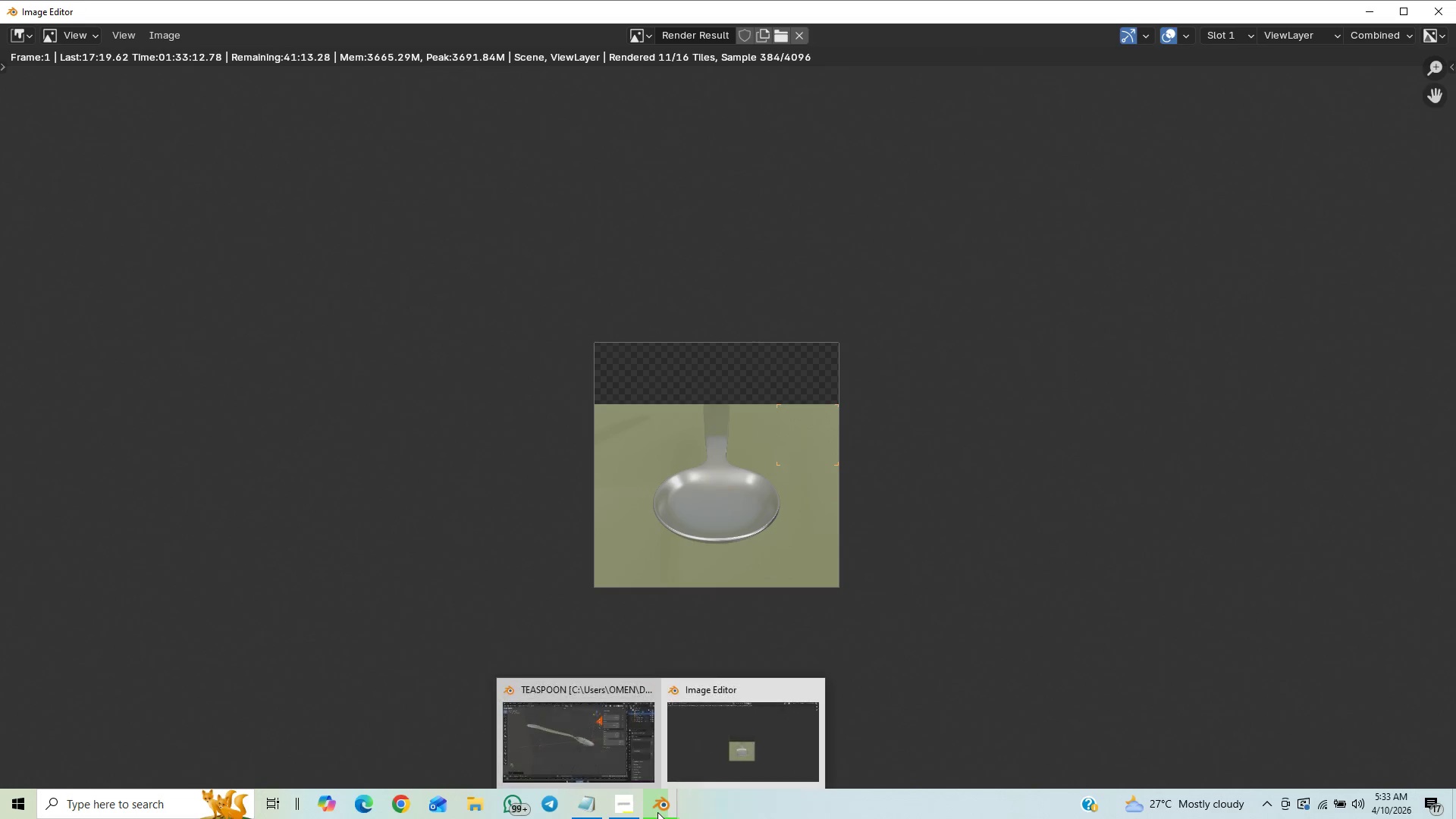 
left_click([566, 750])
 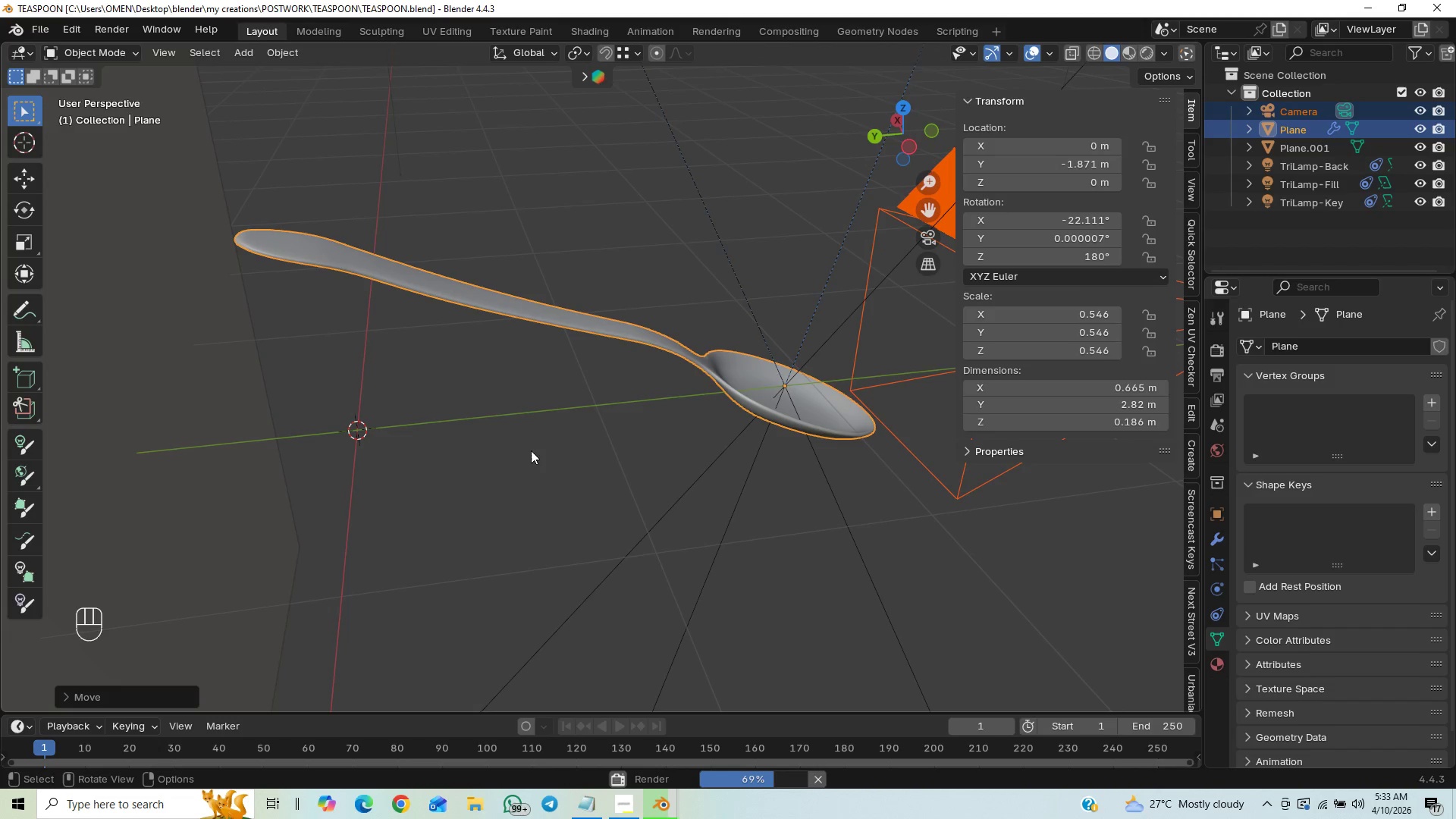 
scroll: coordinate [522, 388], scroll_direction: down, amount: 5.0
 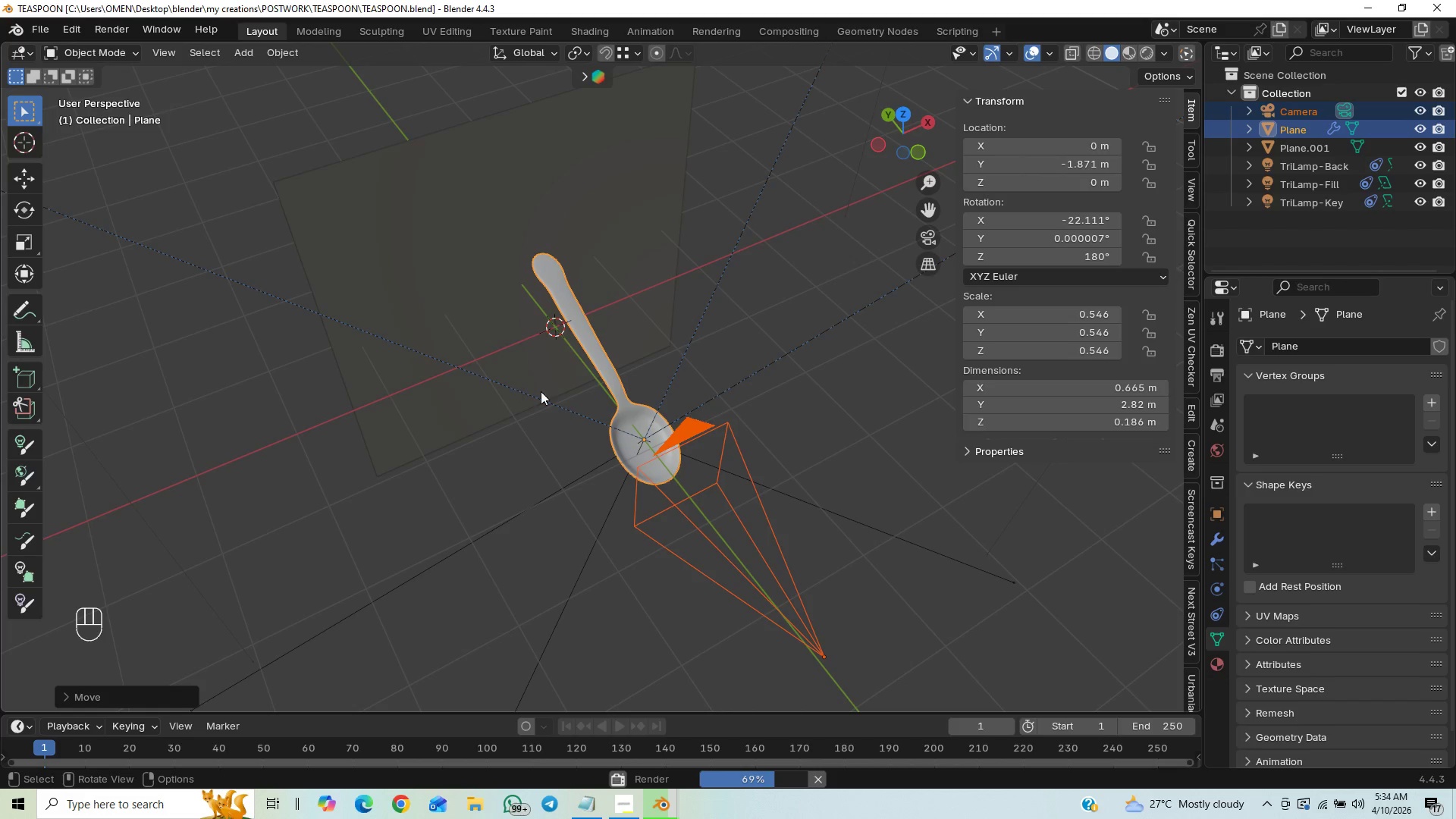 
wait(7.33)
 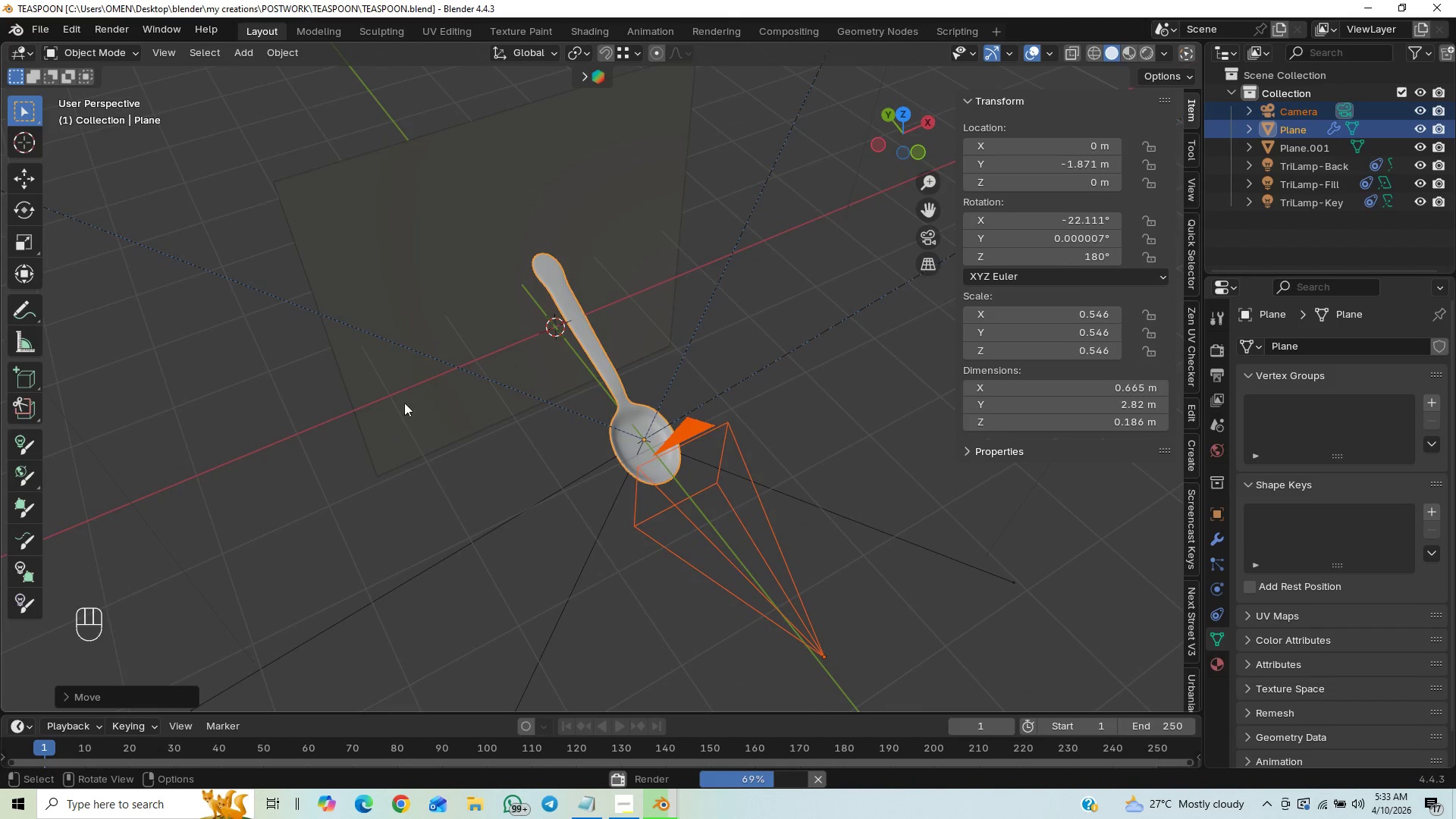 
scroll: coordinate [716, 278], scroll_direction: down, amount: 1.0
 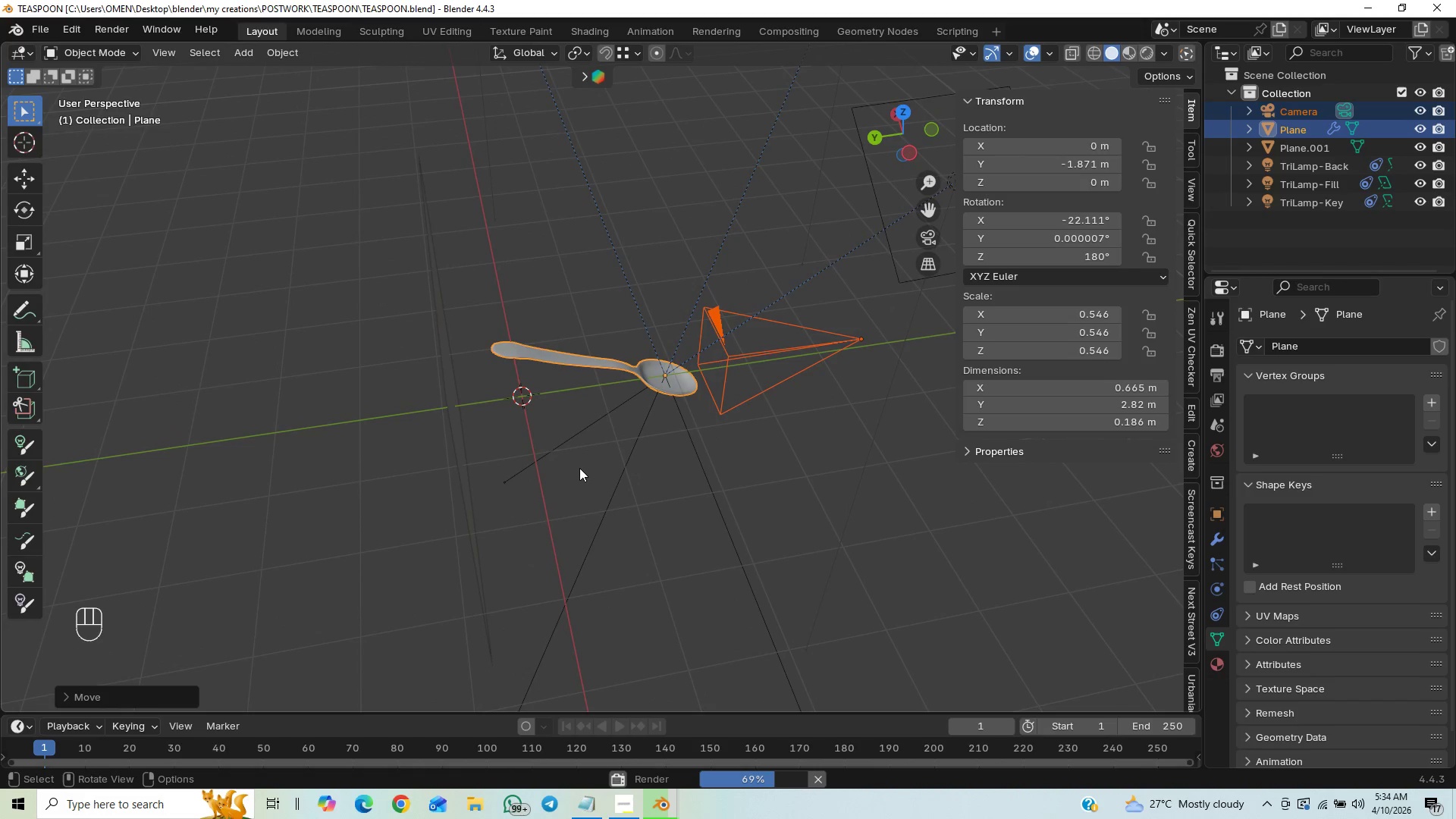 
scroll: coordinate [570, 469], scroll_direction: up, amount: 5.0
 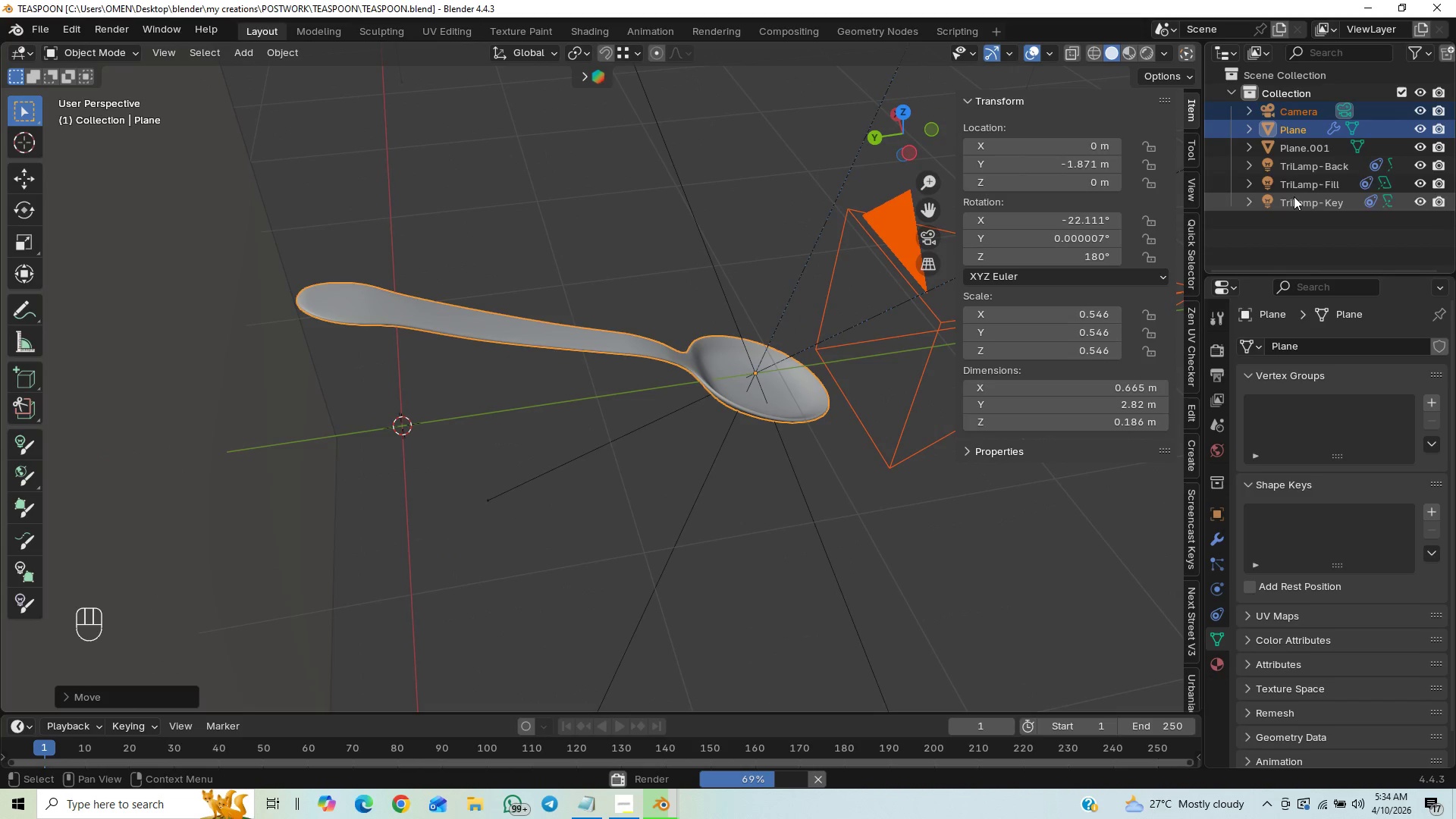 
left_click([1310, 196])
 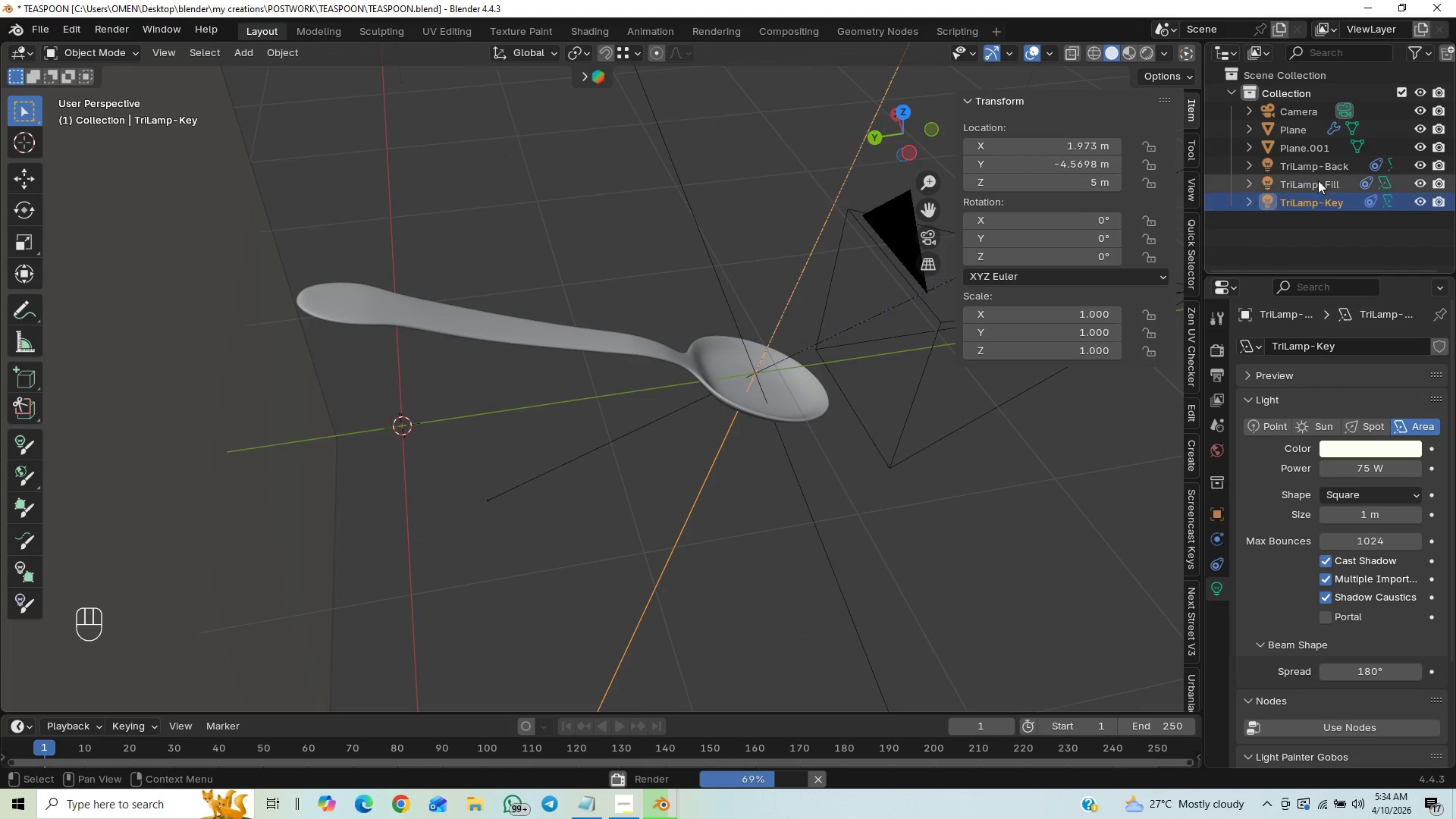 
left_click([1322, 173])
 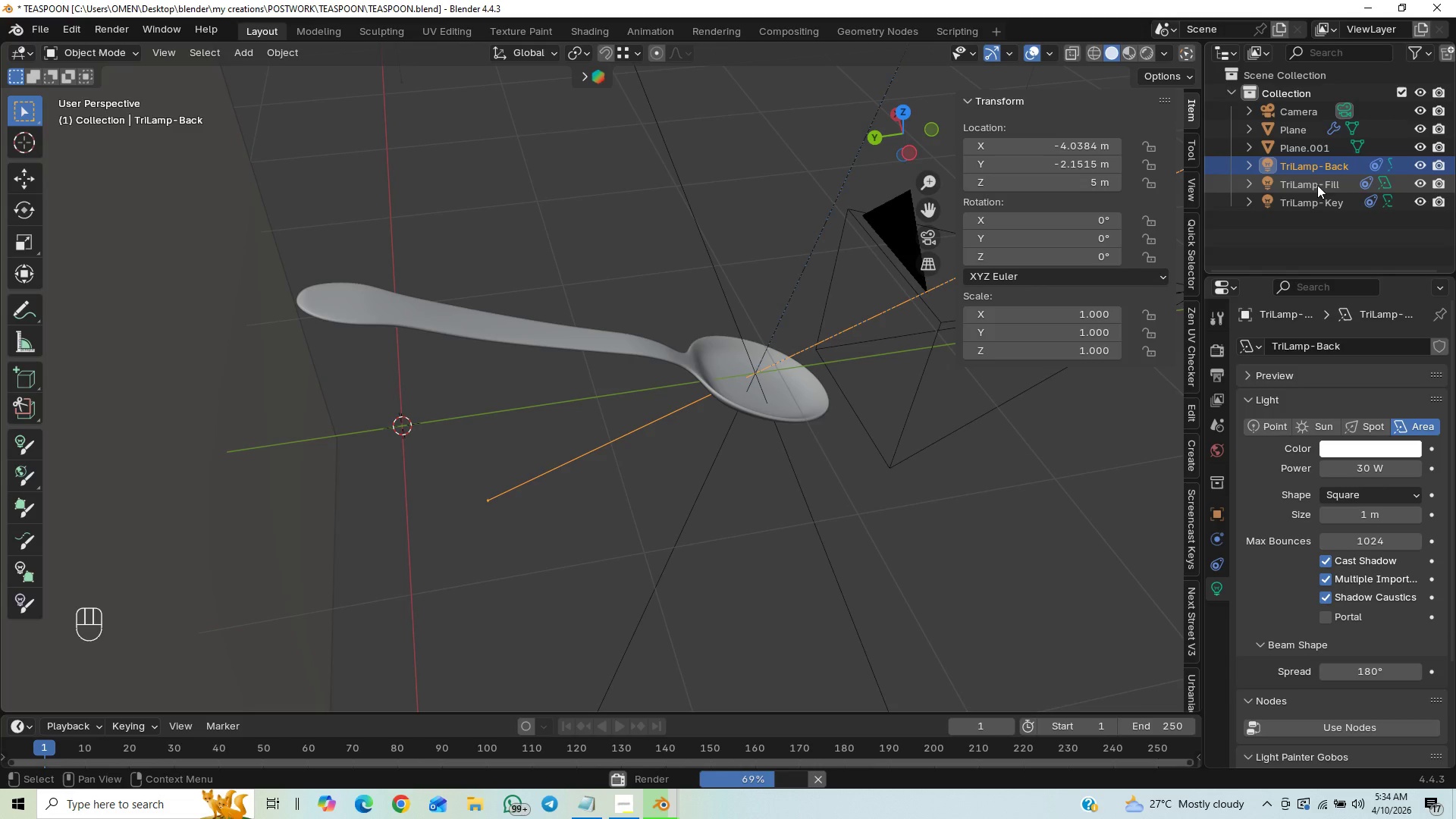 
left_click([1316, 188])
 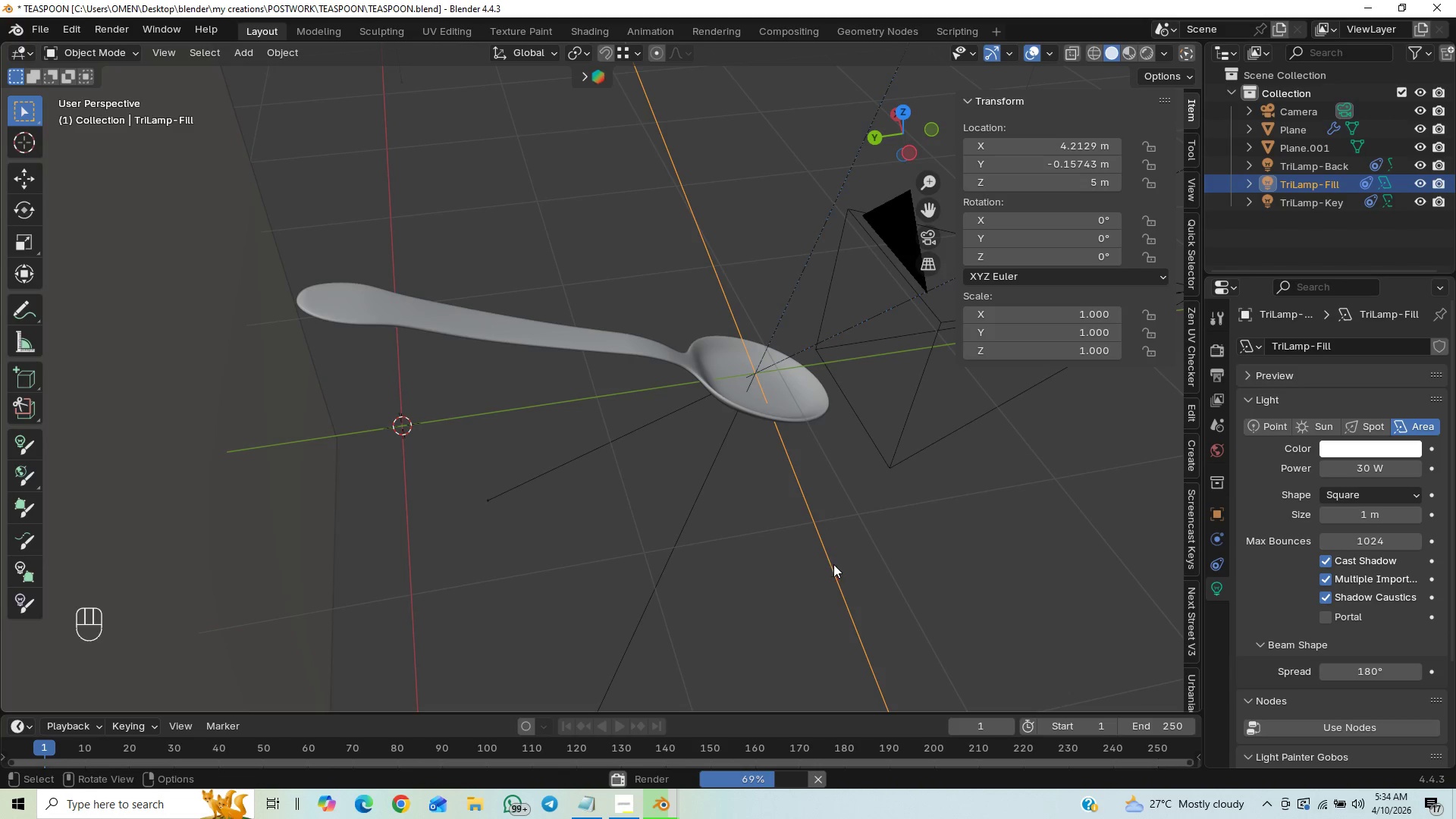 
wait(7.92)
 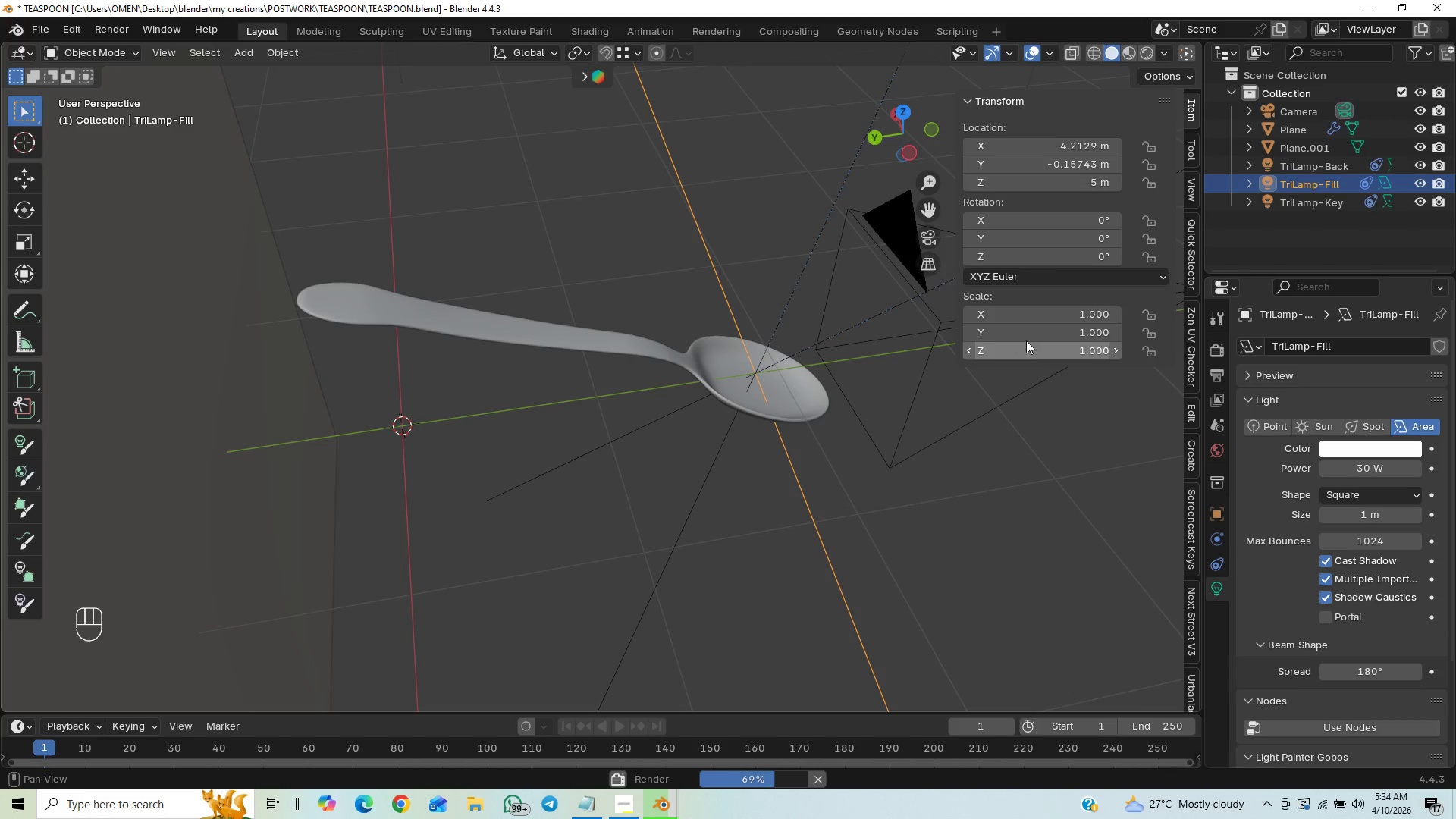 
scroll: coordinate [693, 428], scroll_direction: down, amount: 6.0
 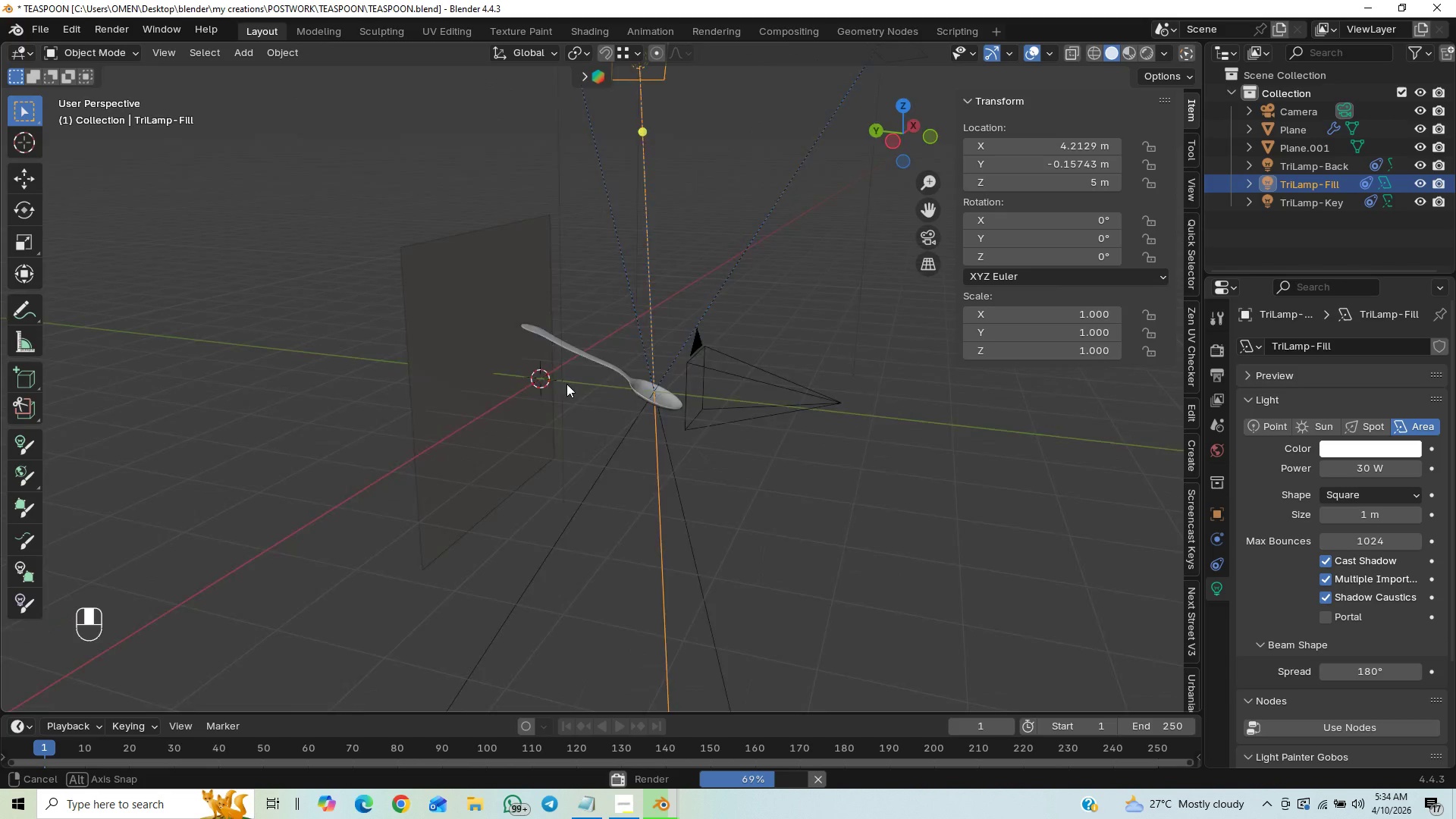 
scroll: coordinate [583, 444], scroll_direction: up, amount: 6.0
 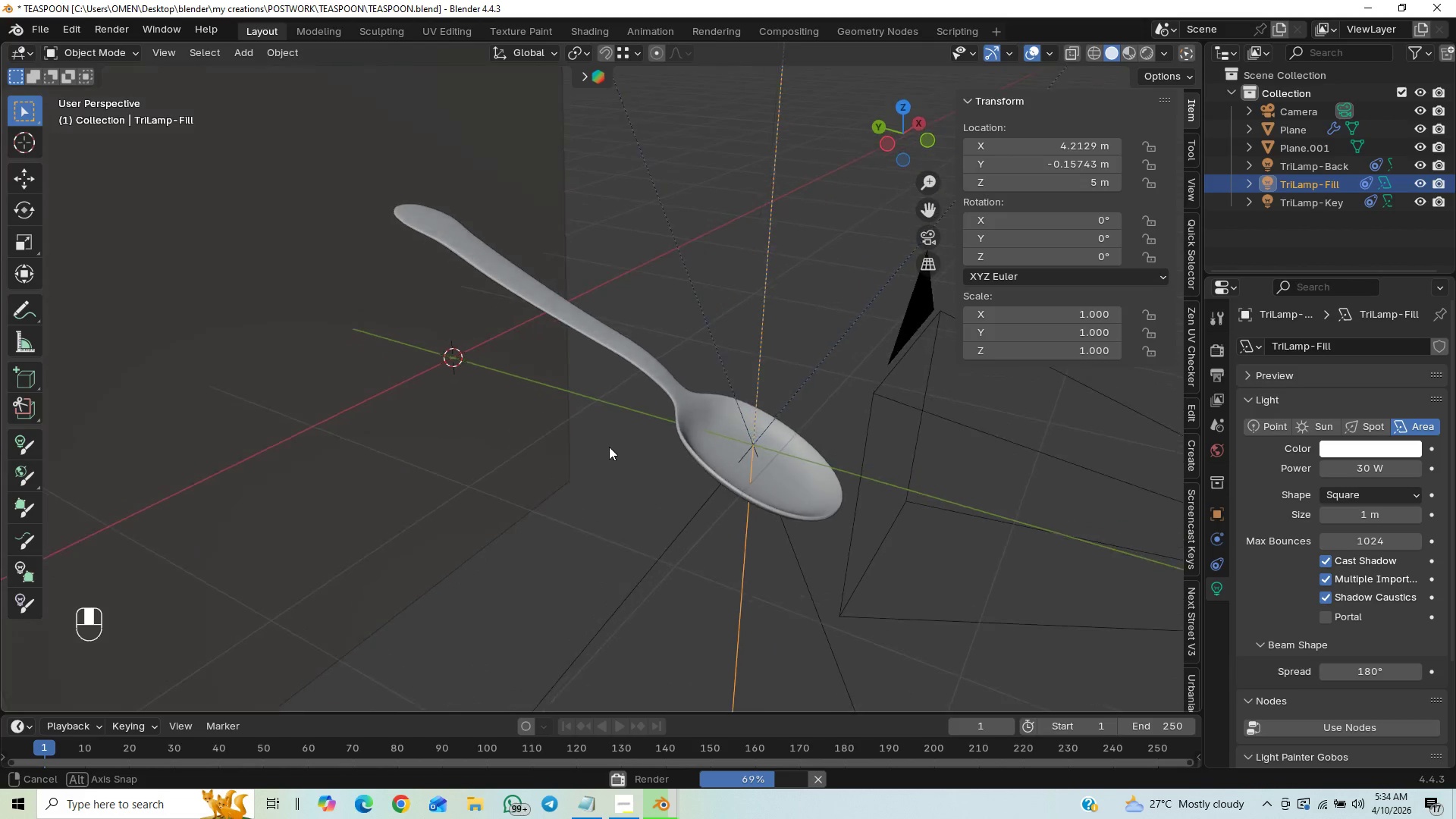 
scroll: coordinate [593, 447], scroll_direction: down, amount: 7.0
 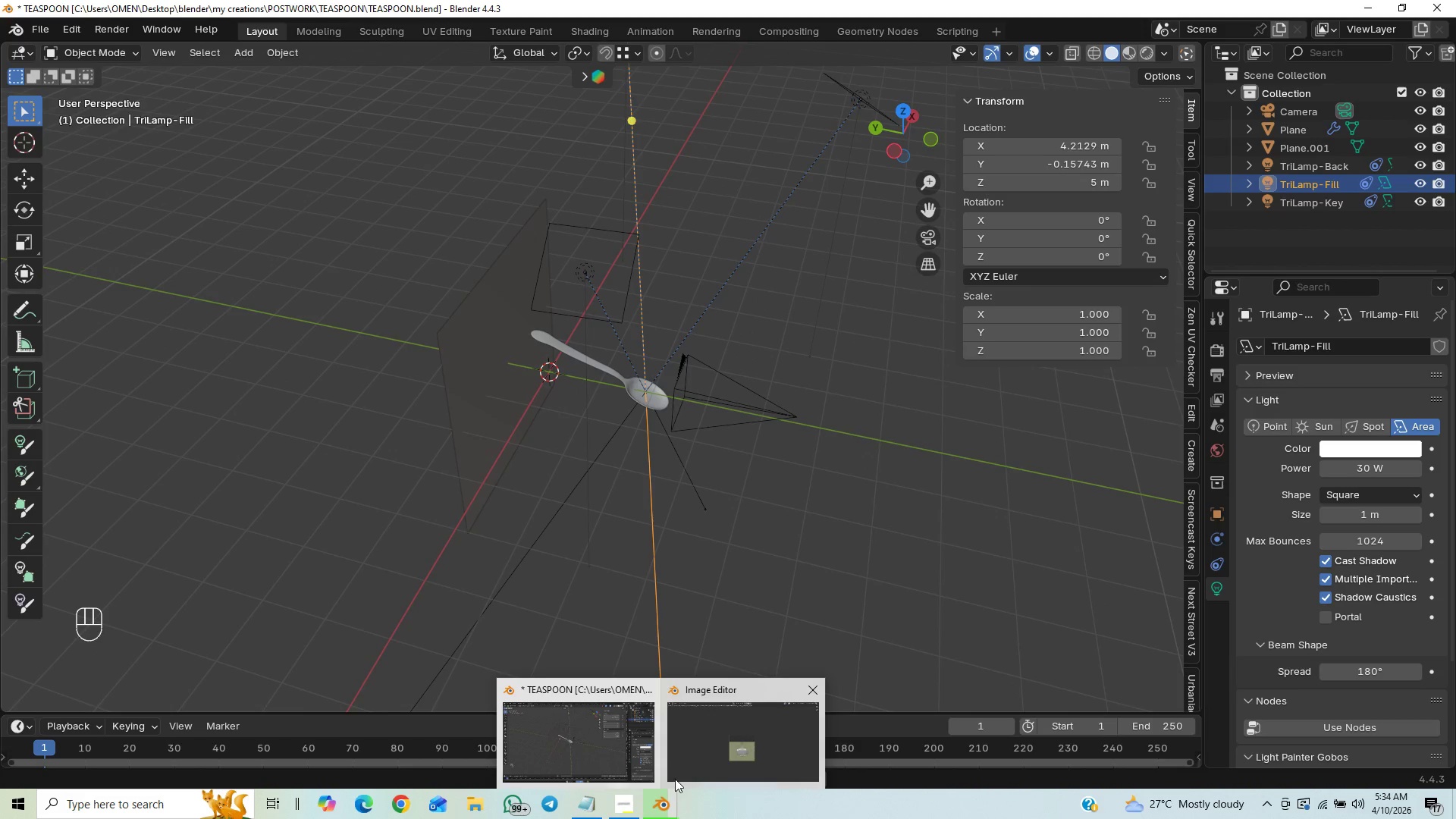 
left_click([687, 739])
 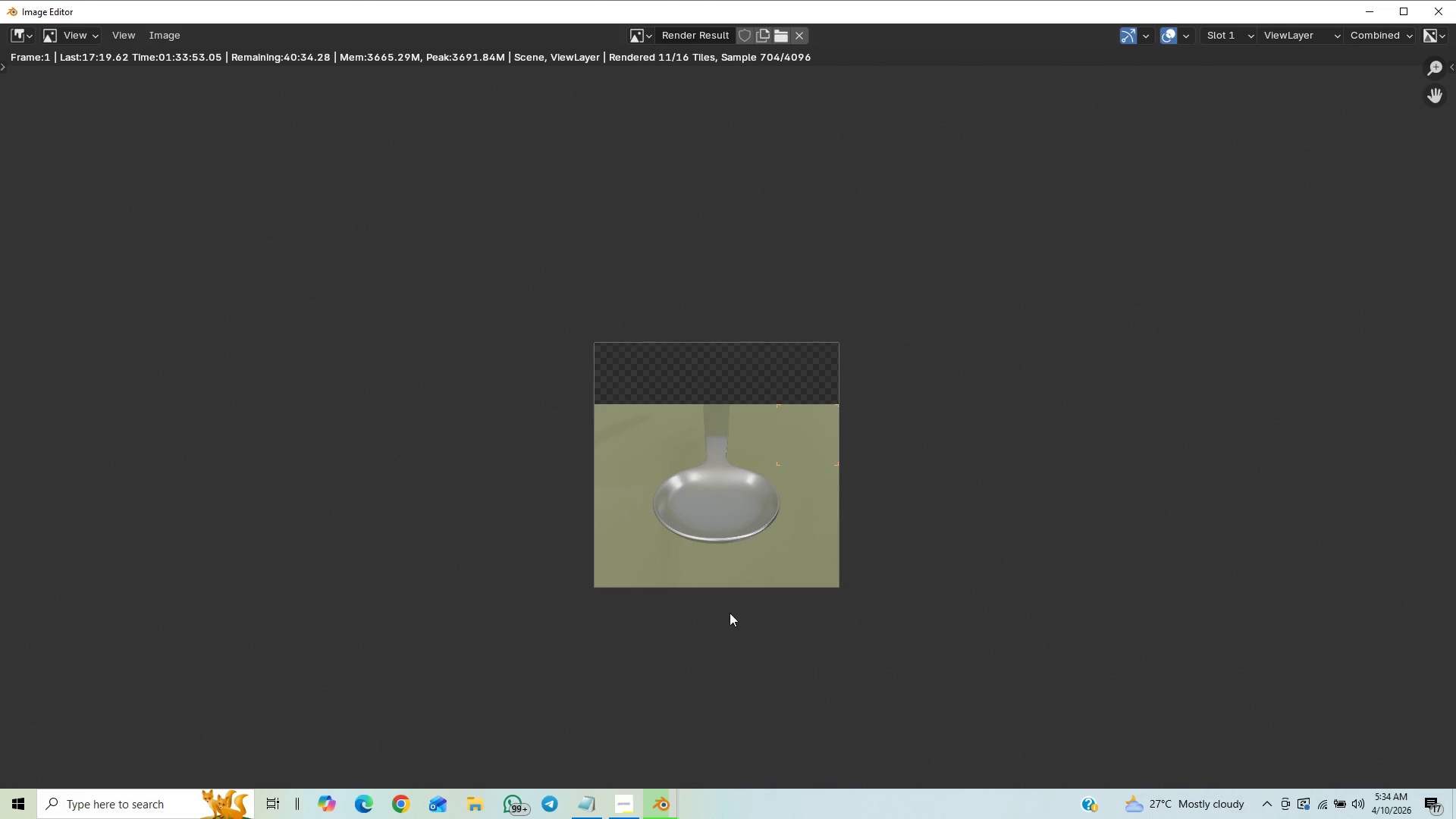 
scroll: coordinate [736, 538], scroll_direction: up, amount: 4.0
 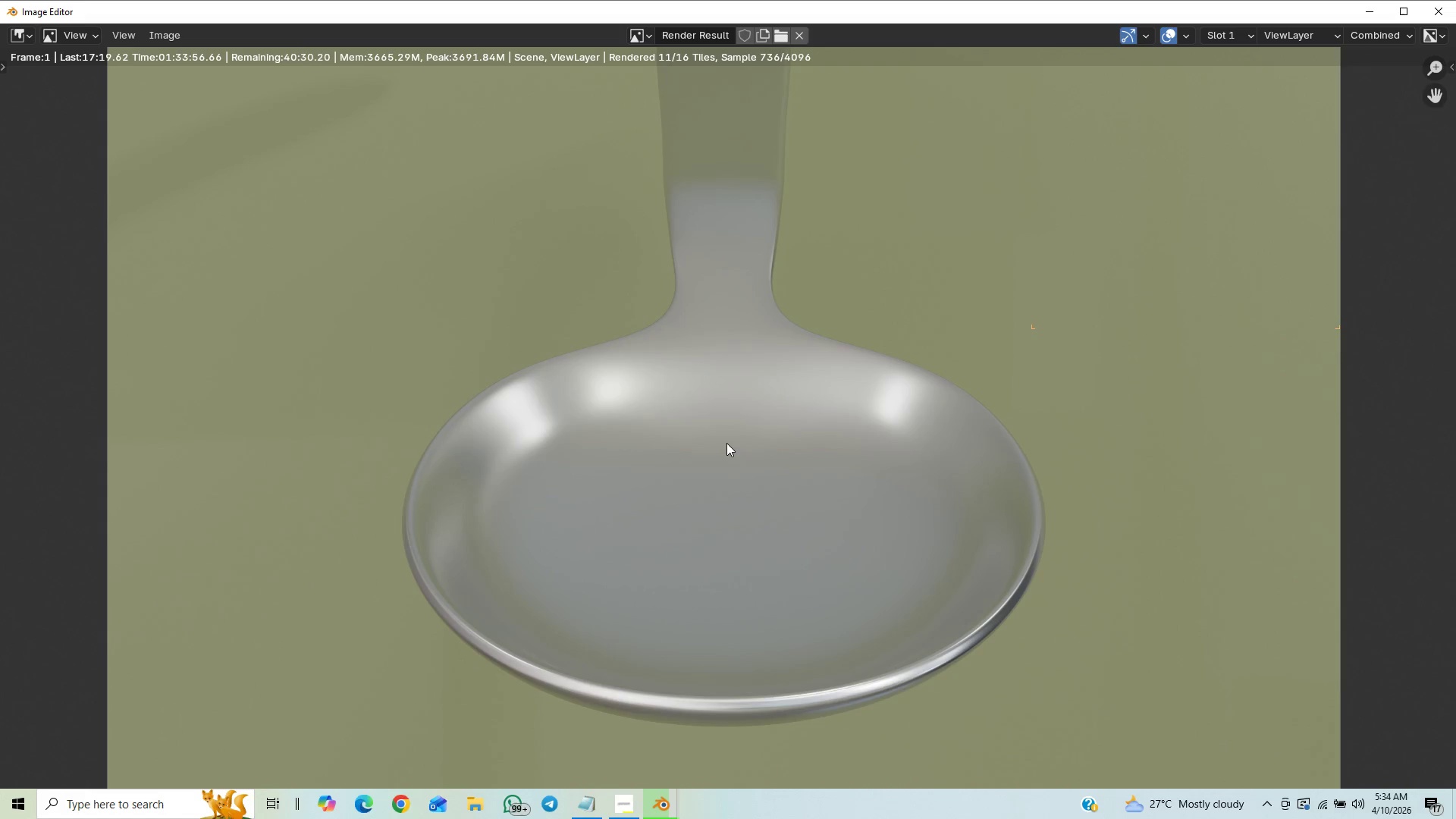 
scroll: coordinate [714, 441], scroll_direction: down, amount: 4.0
 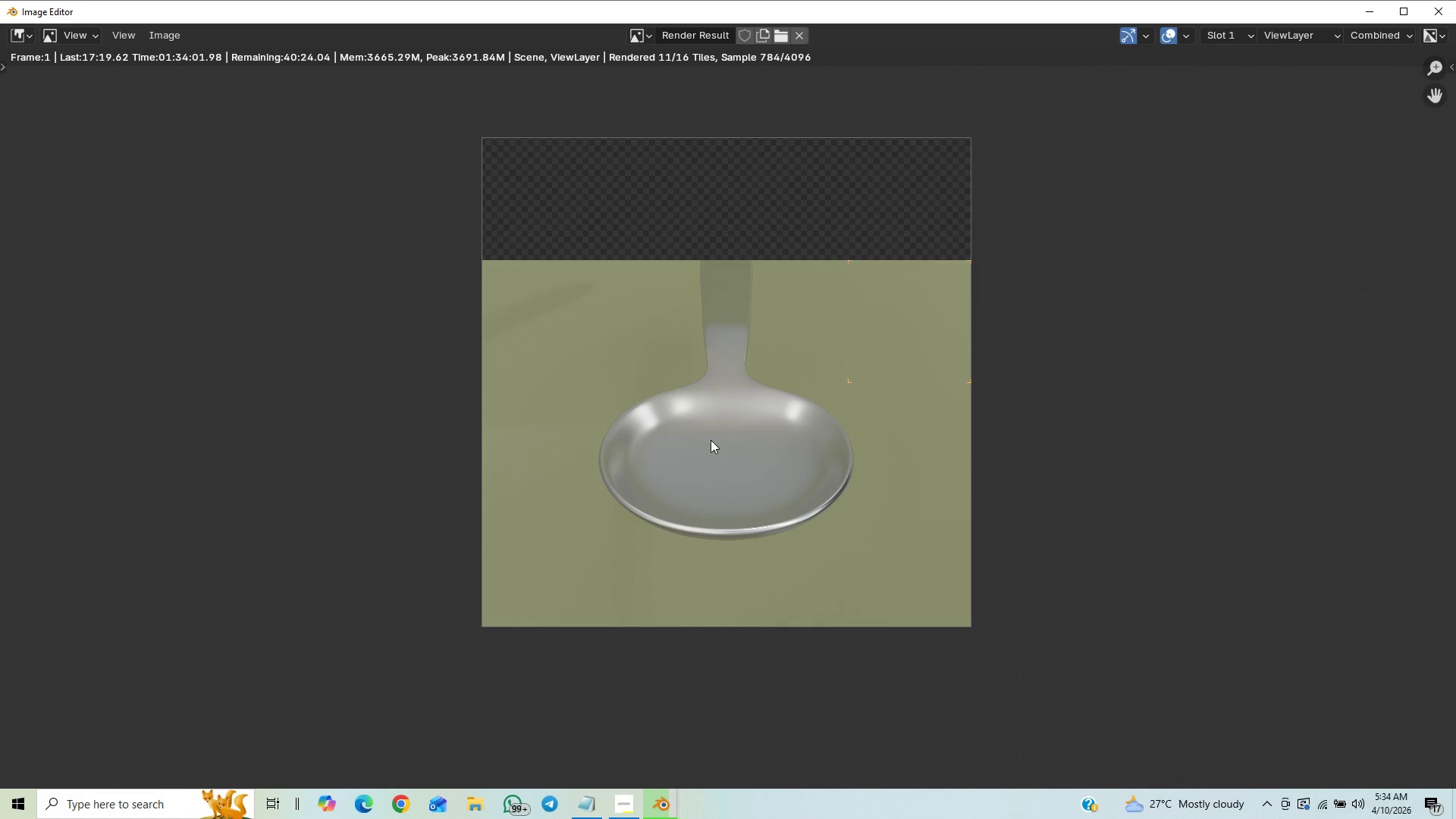 
key(Control+S)
 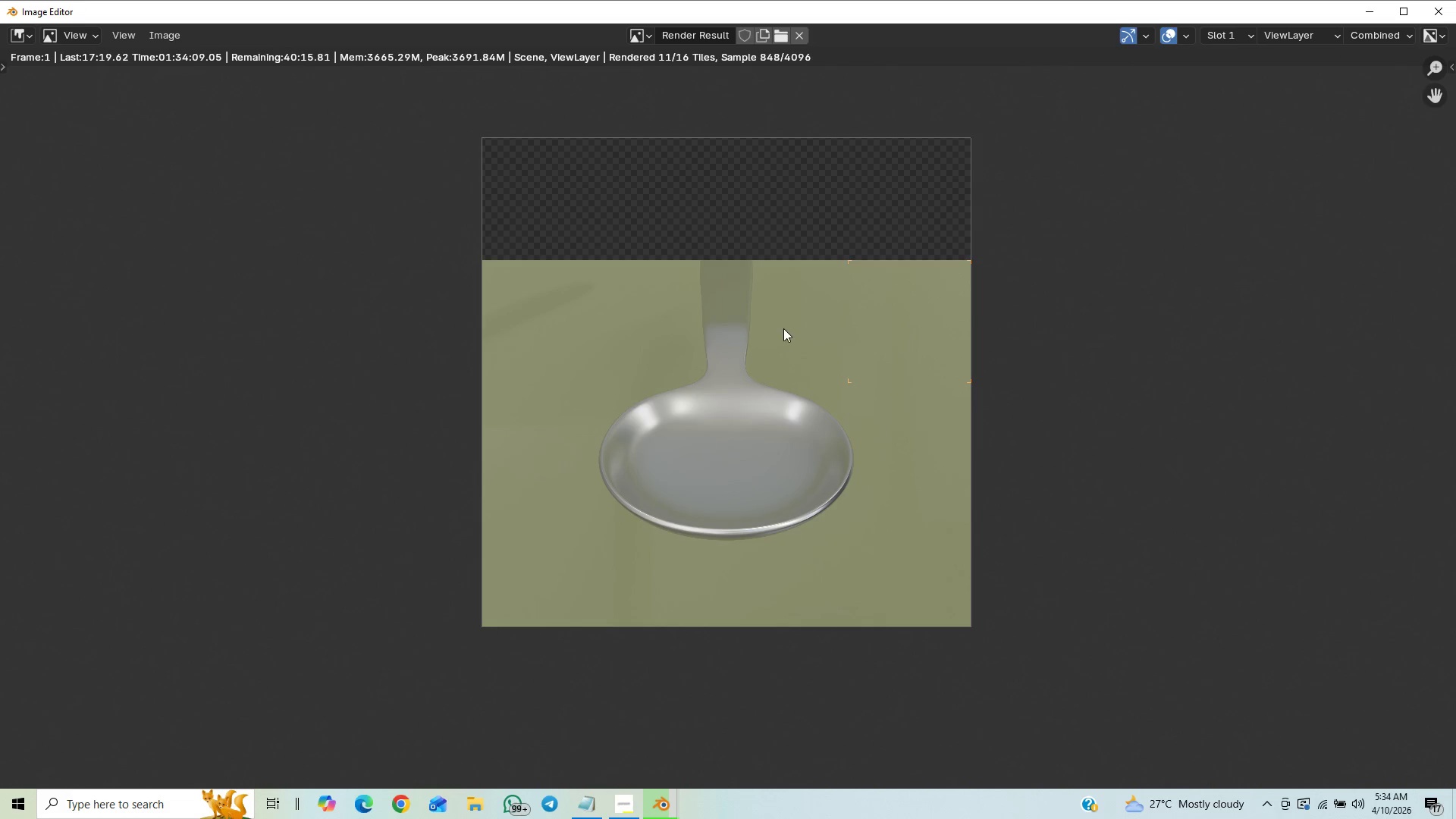 
wait(11.8)
 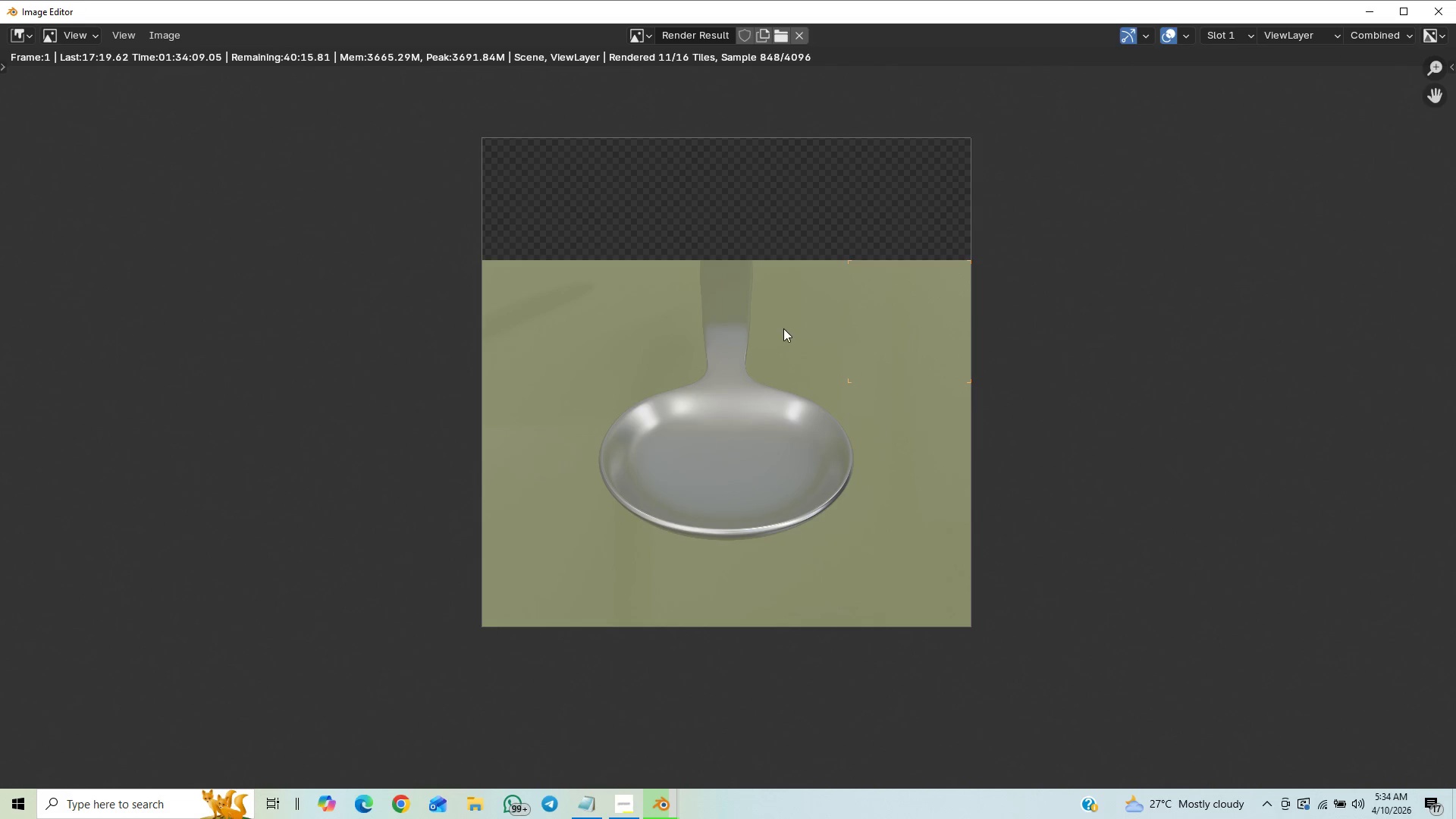 
scroll: coordinate [908, 582], scroll_direction: down, amount: 1.0
 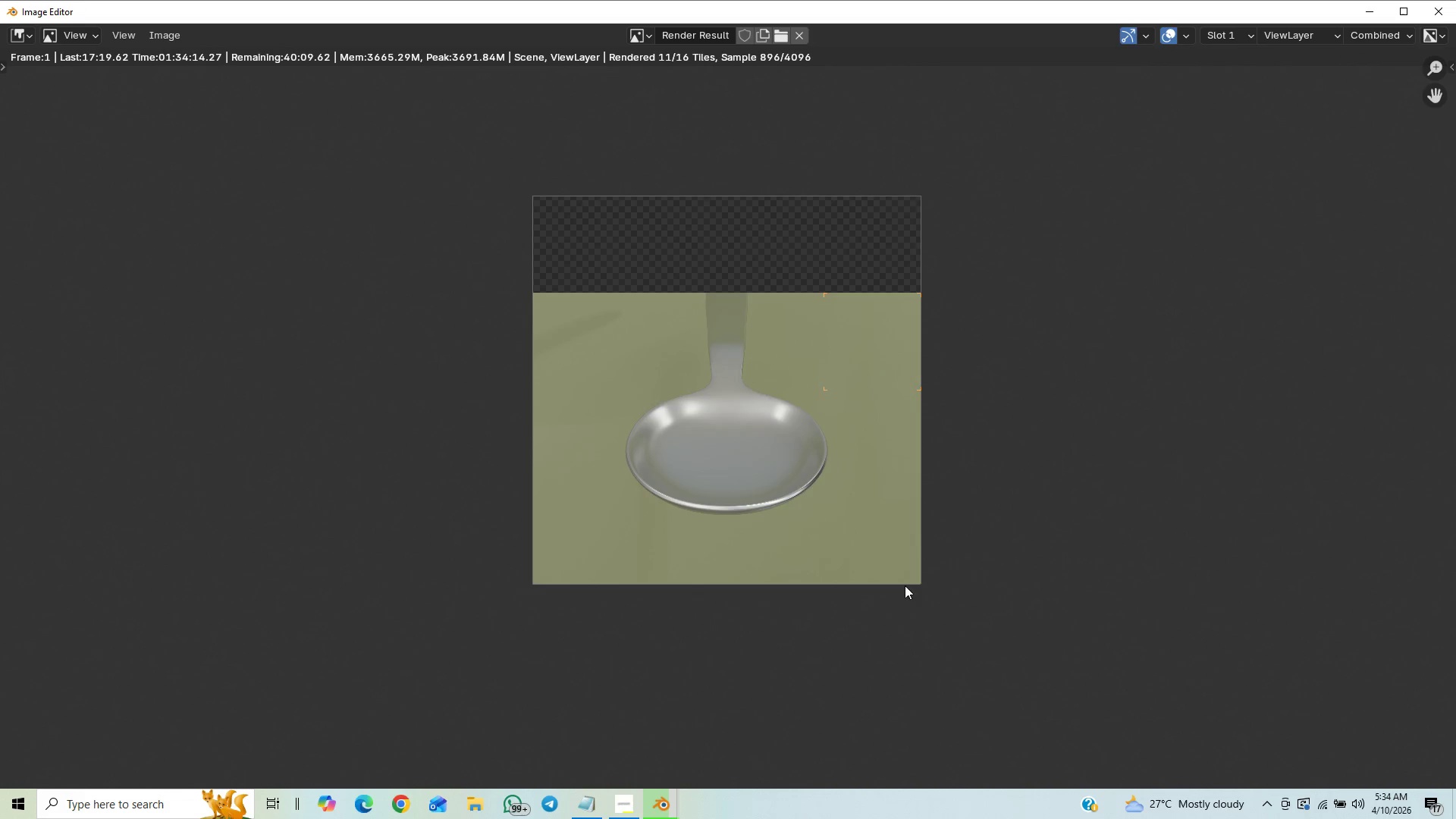 
scroll: coordinate [924, 604], scroll_direction: up, amount: 3.0
 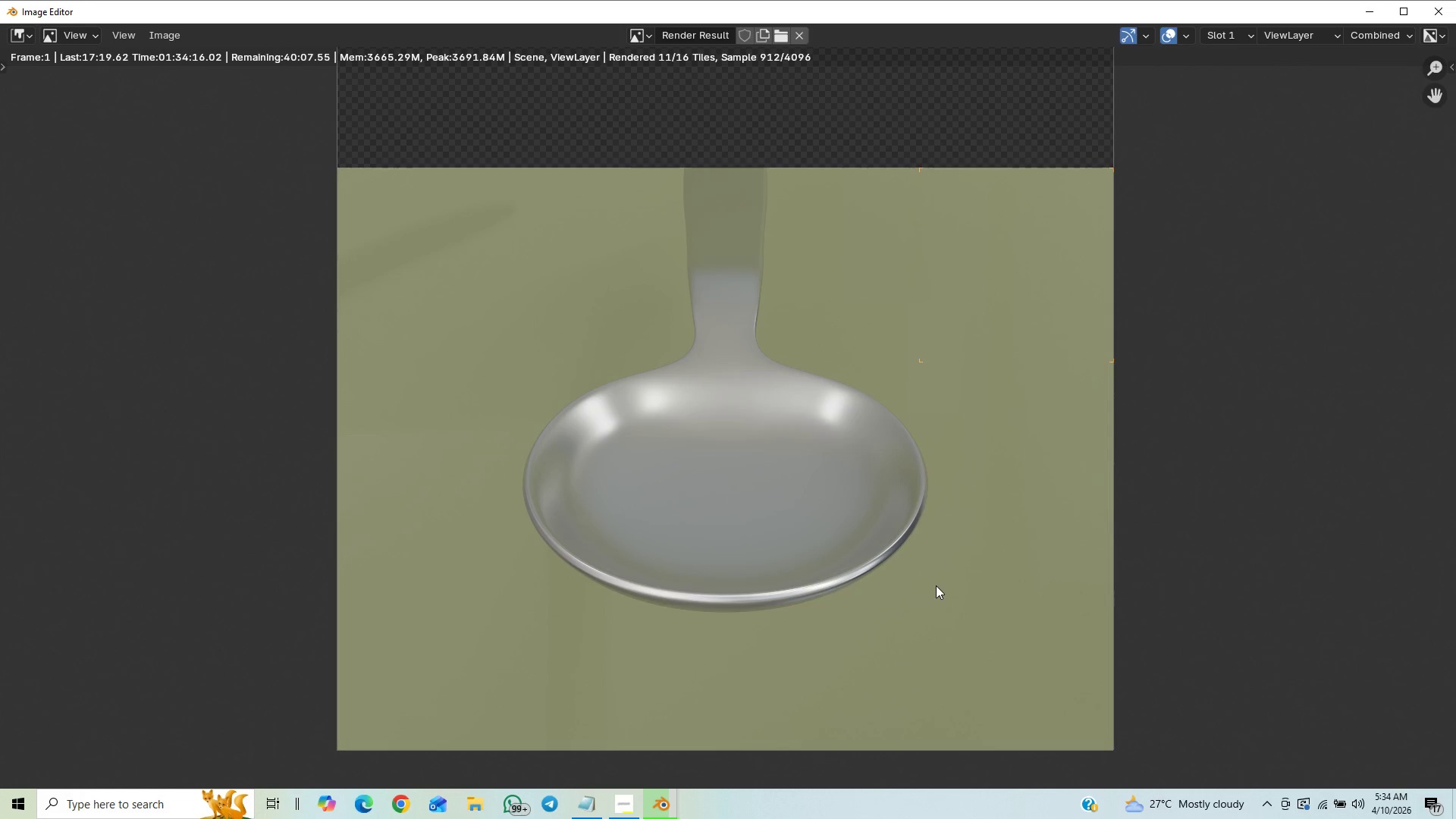 
scroll: coordinate [936, 585], scroll_direction: down, amount: 1.0
 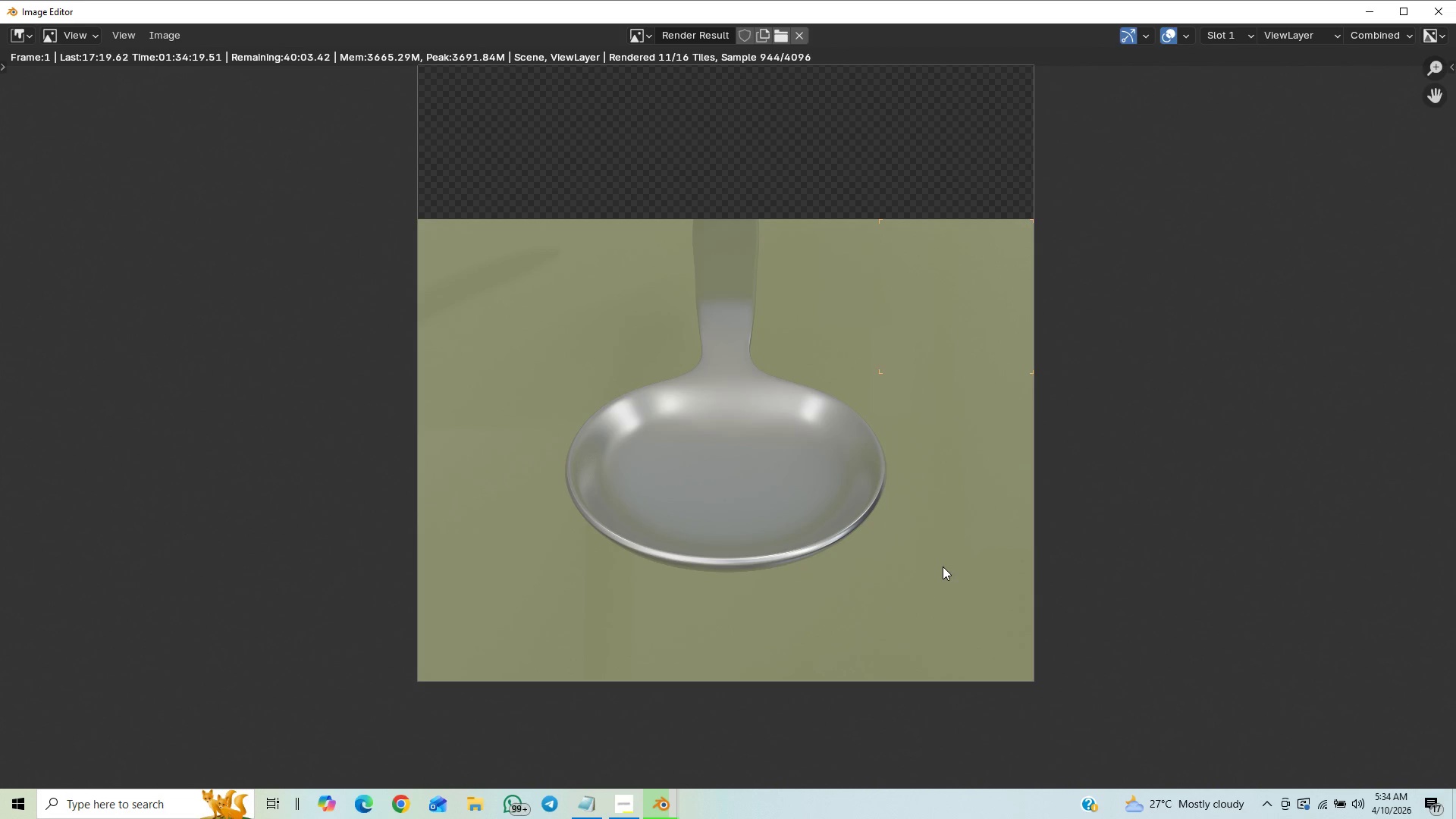 
scroll: coordinate [943, 566], scroll_direction: up, amount: 1.0
 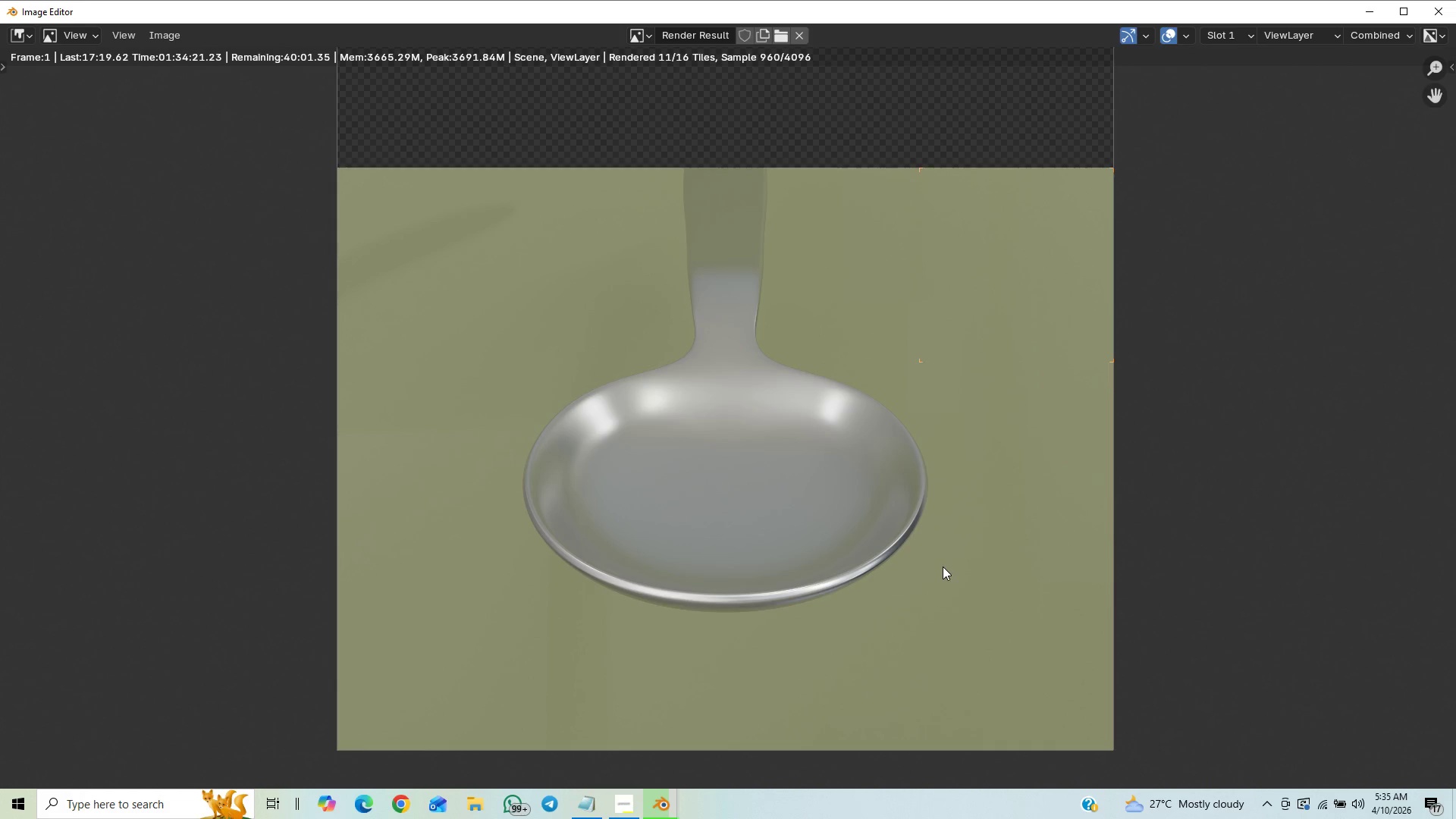 
scroll: coordinate [943, 566], scroll_direction: down, amount: 1.0
 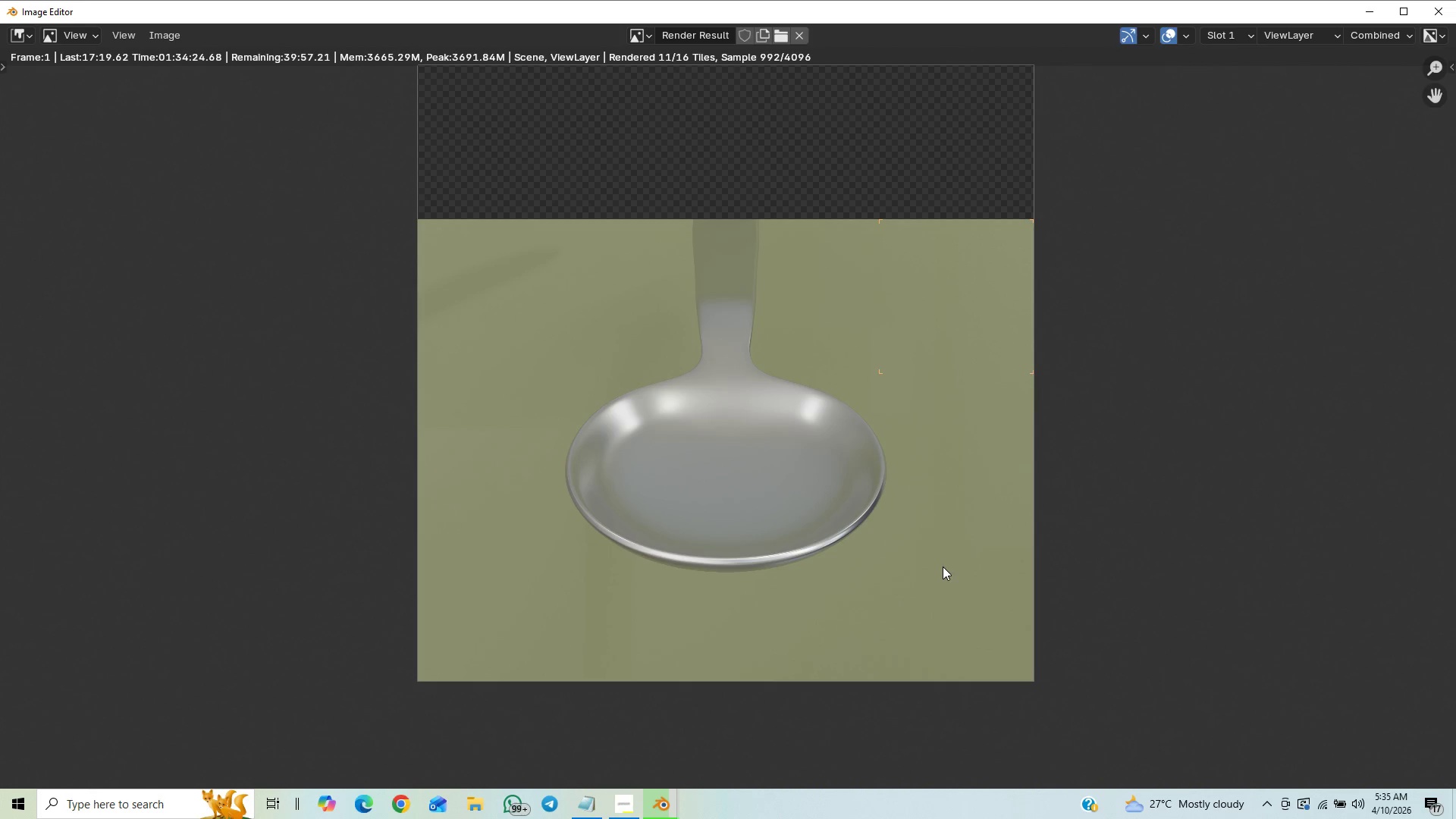 
scroll: coordinate [943, 566], scroll_direction: up, amount: 1.0
 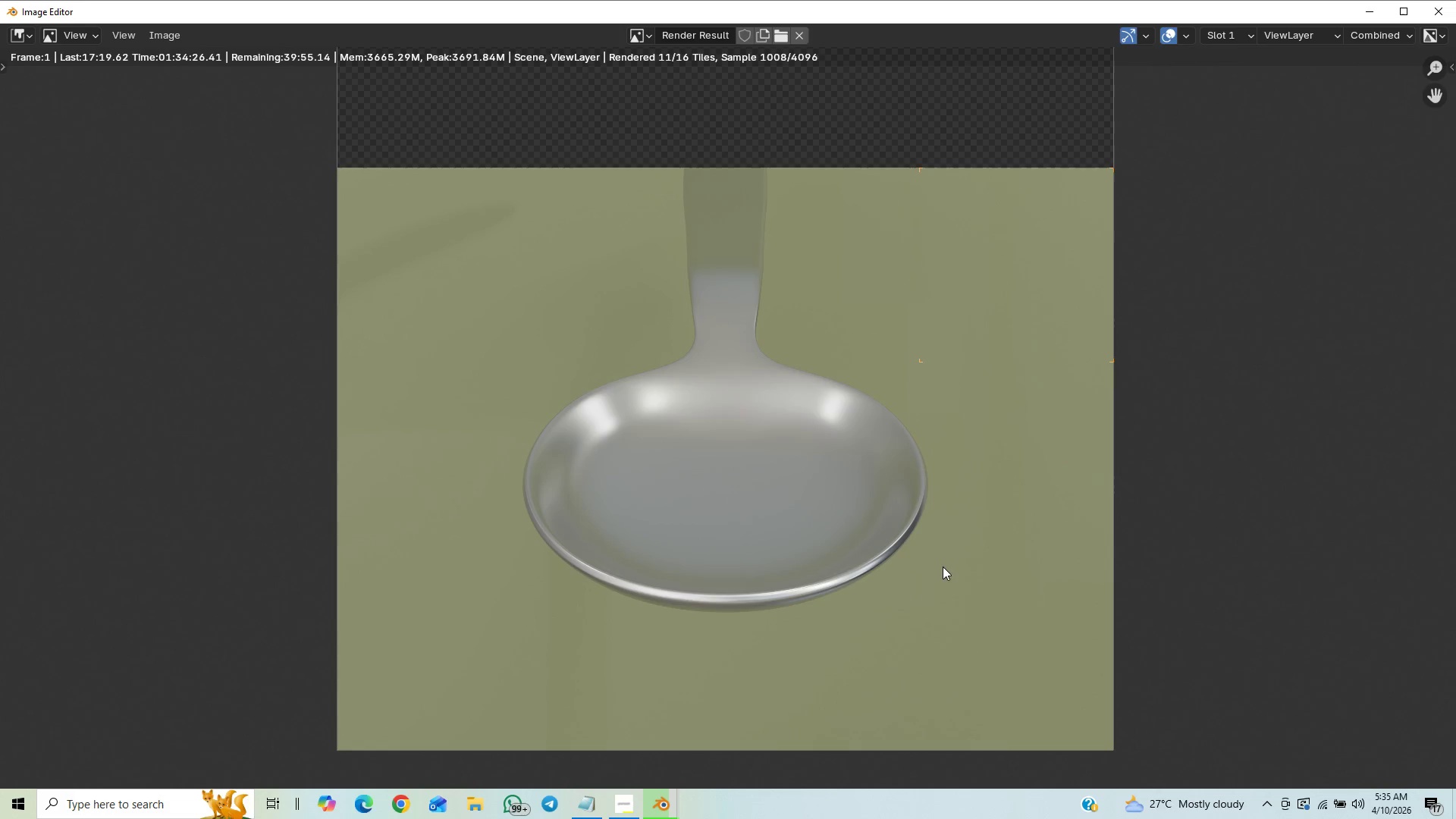 
scroll: coordinate [943, 566], scroll_direction: down, amount: 1.0
 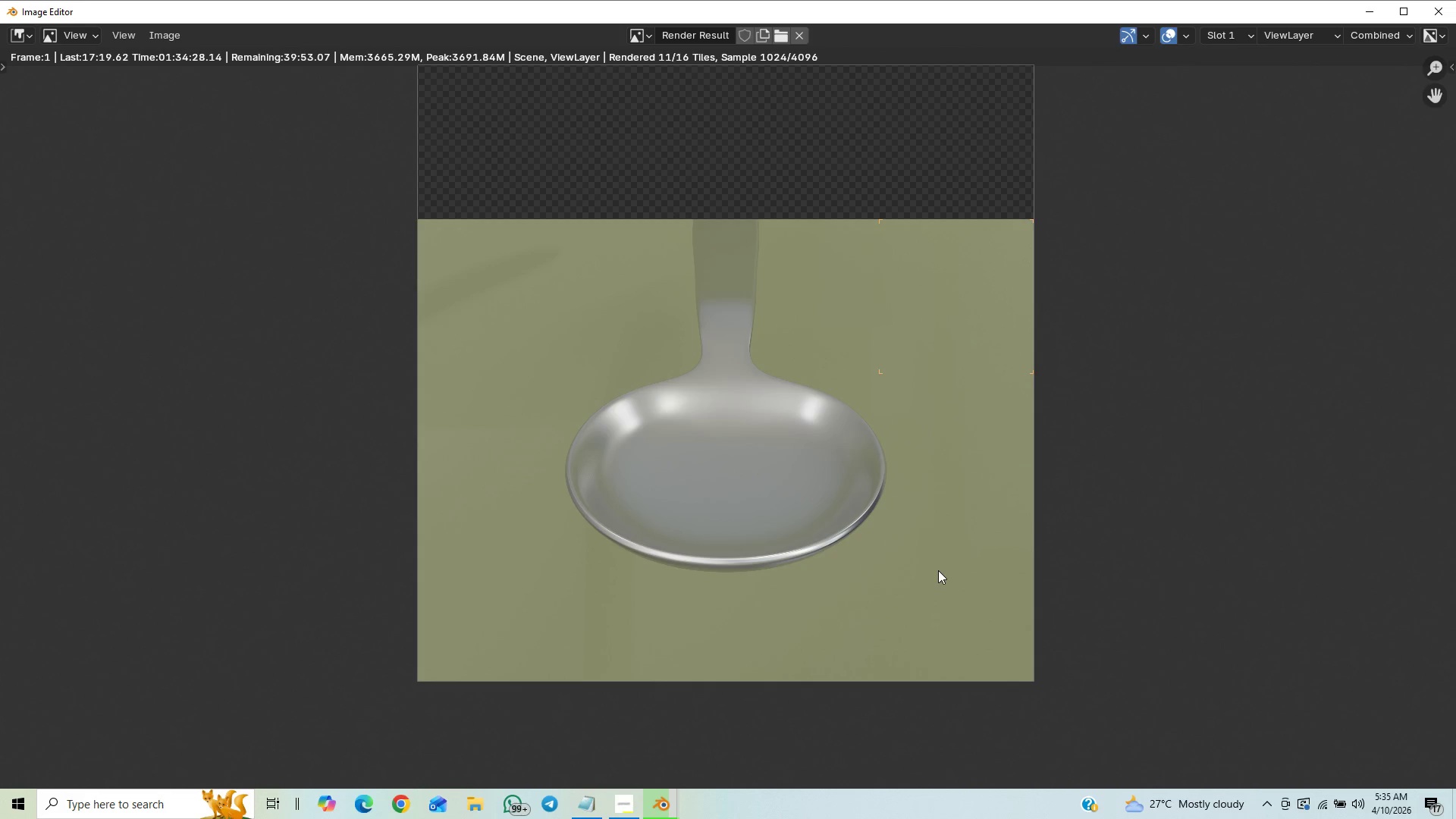 
scroll: coordinate [938, 570], scroll_direction: up, amount: 1.0
 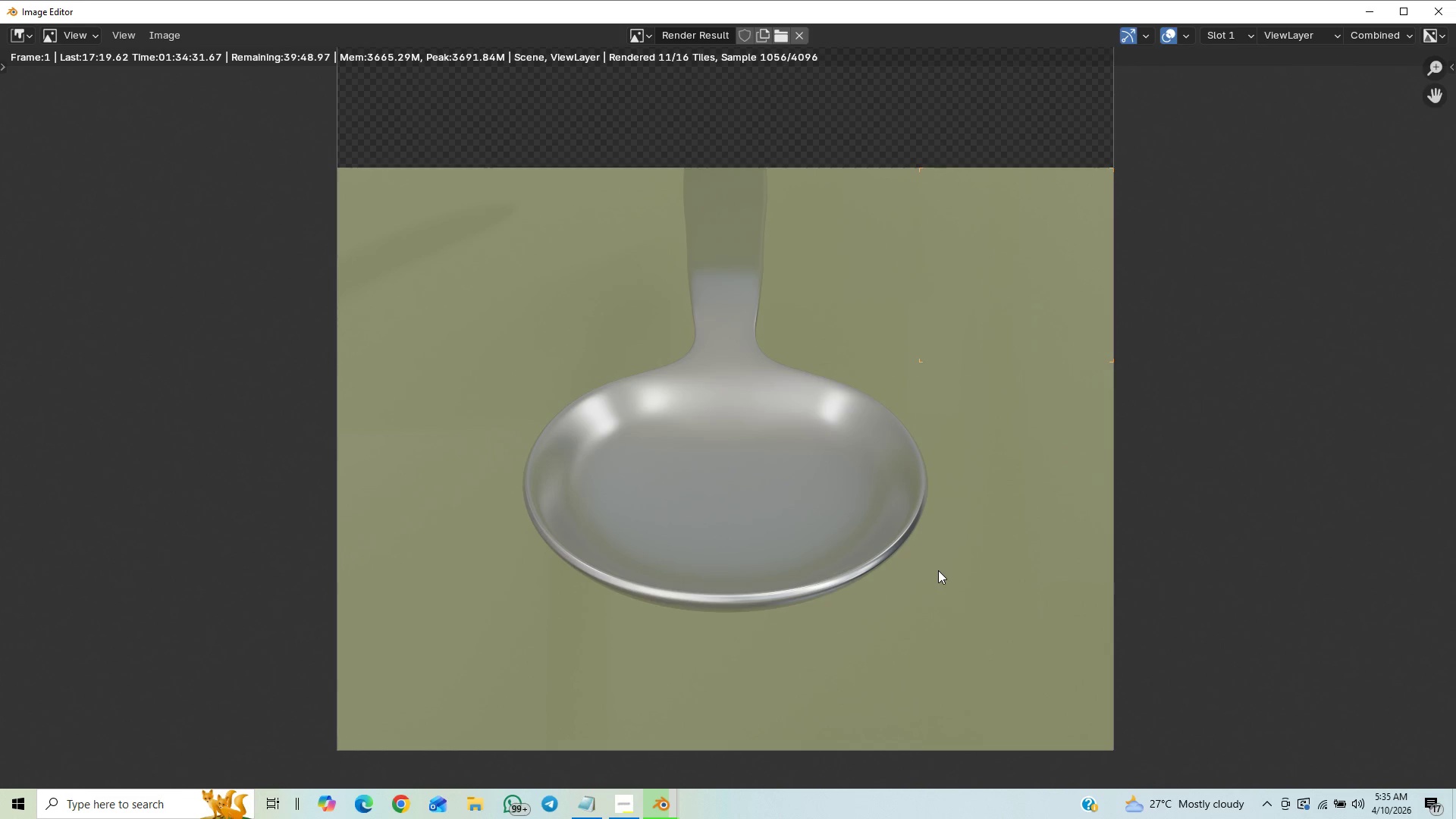 
scroll: coordinate [938, 570], scroll_direction: down, amount: 1.0
 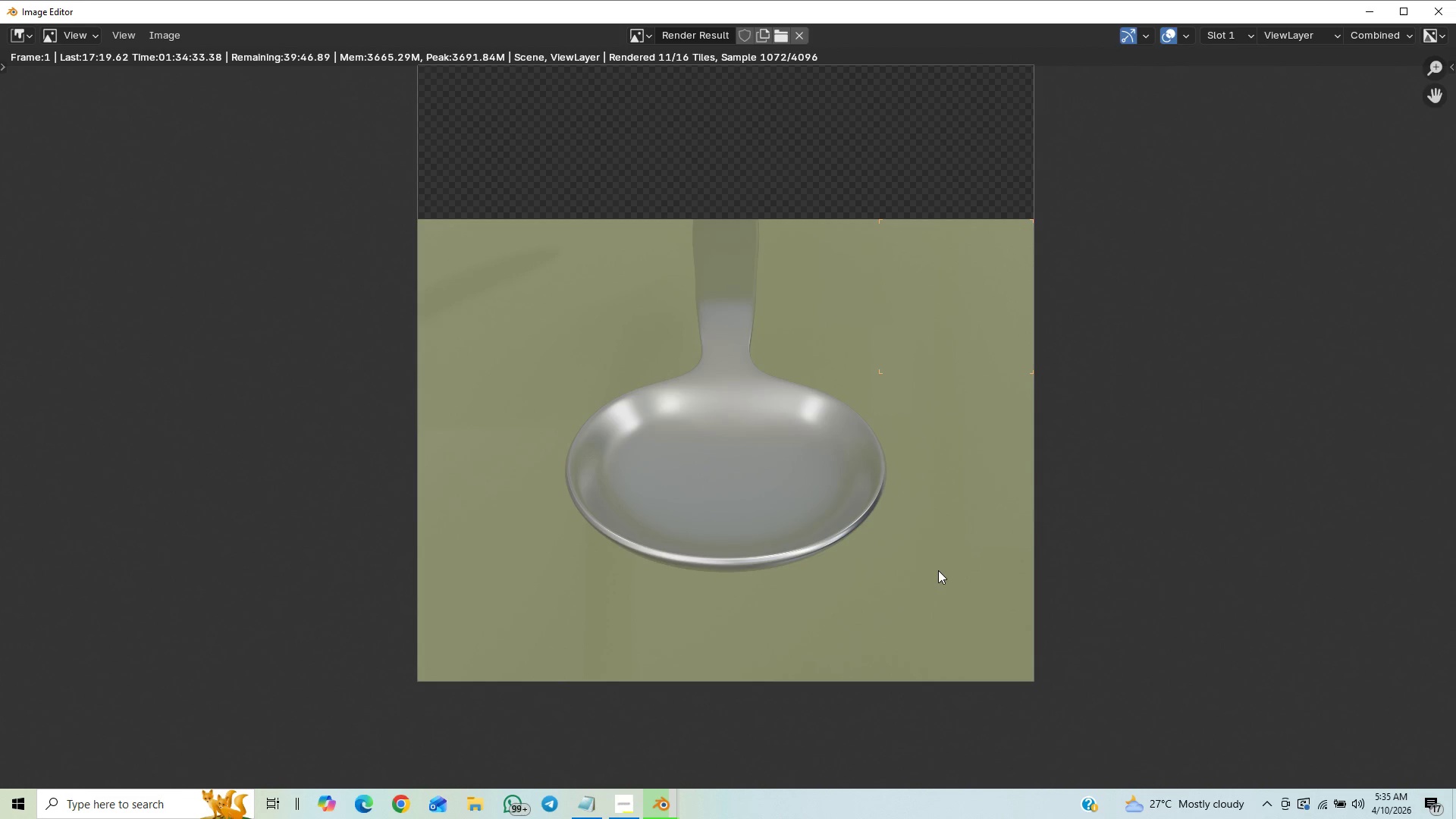 
scroll: coordinate [938, 570], scroll_direction: up, amount: 3.0
 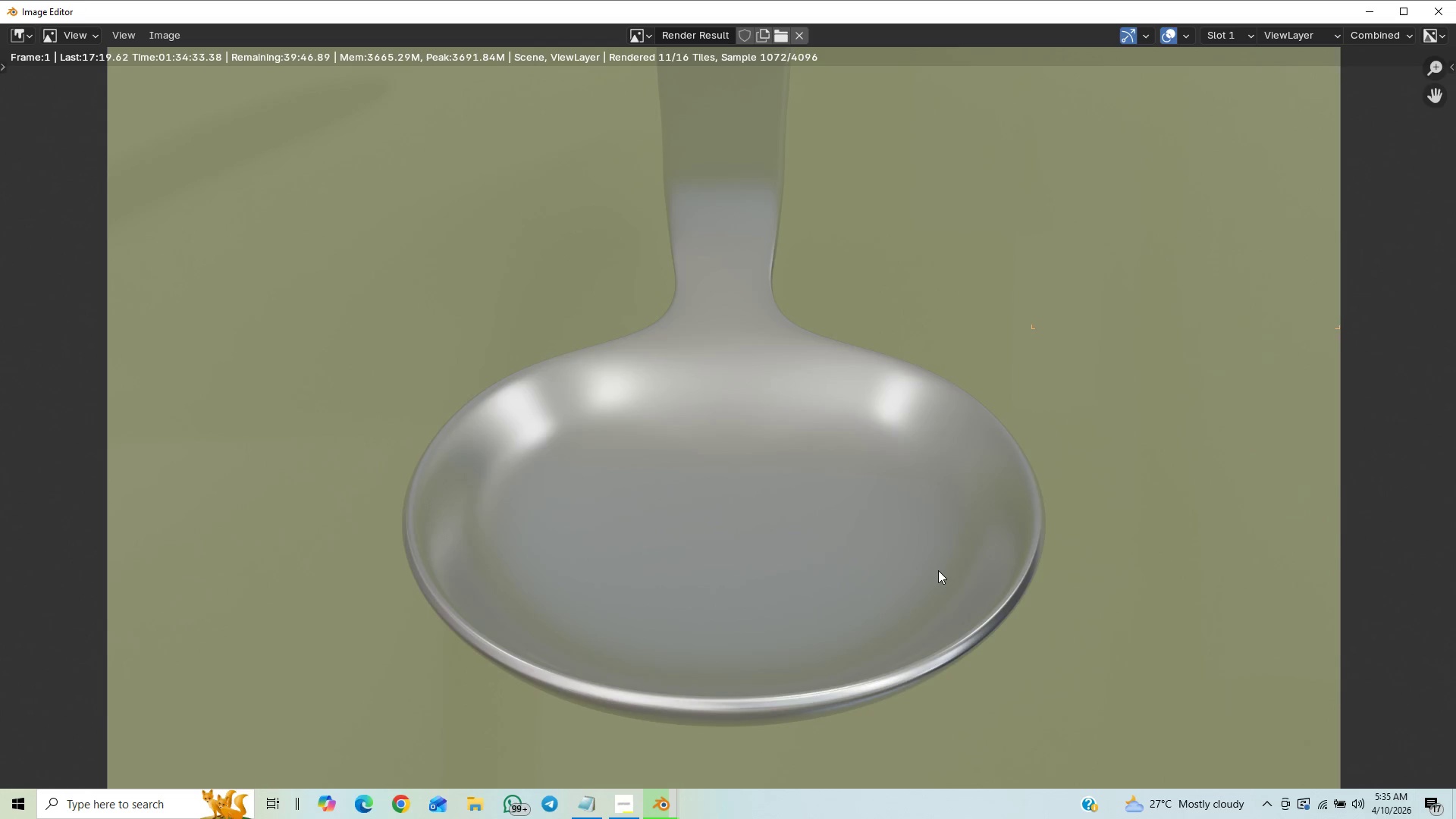 
scroll: coordinate [938, 570], scroll_direction: down, amount: 4.0
 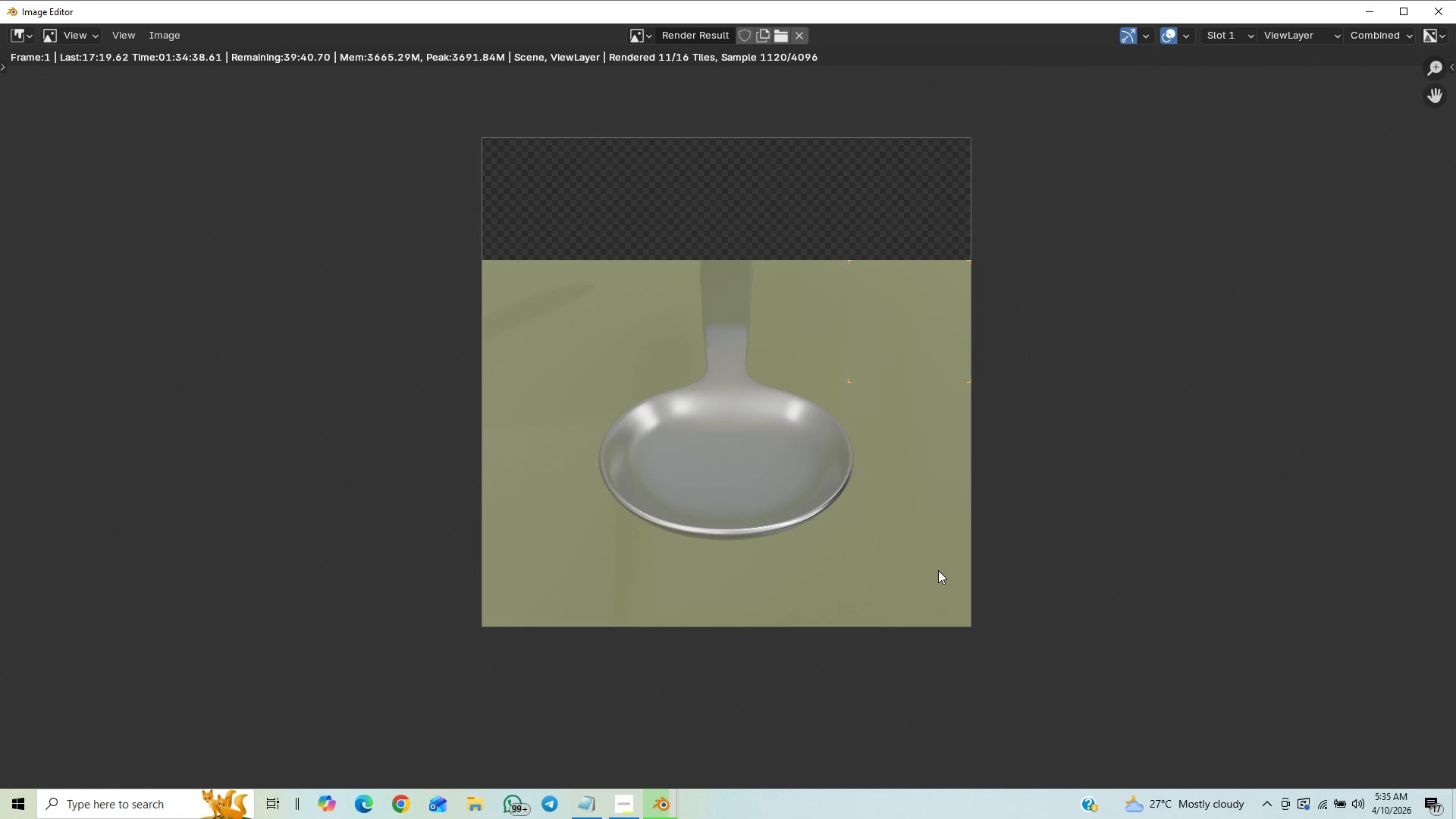 
scroll: coordinate [938, 570], scroll_direction: up, amount: 8.0
 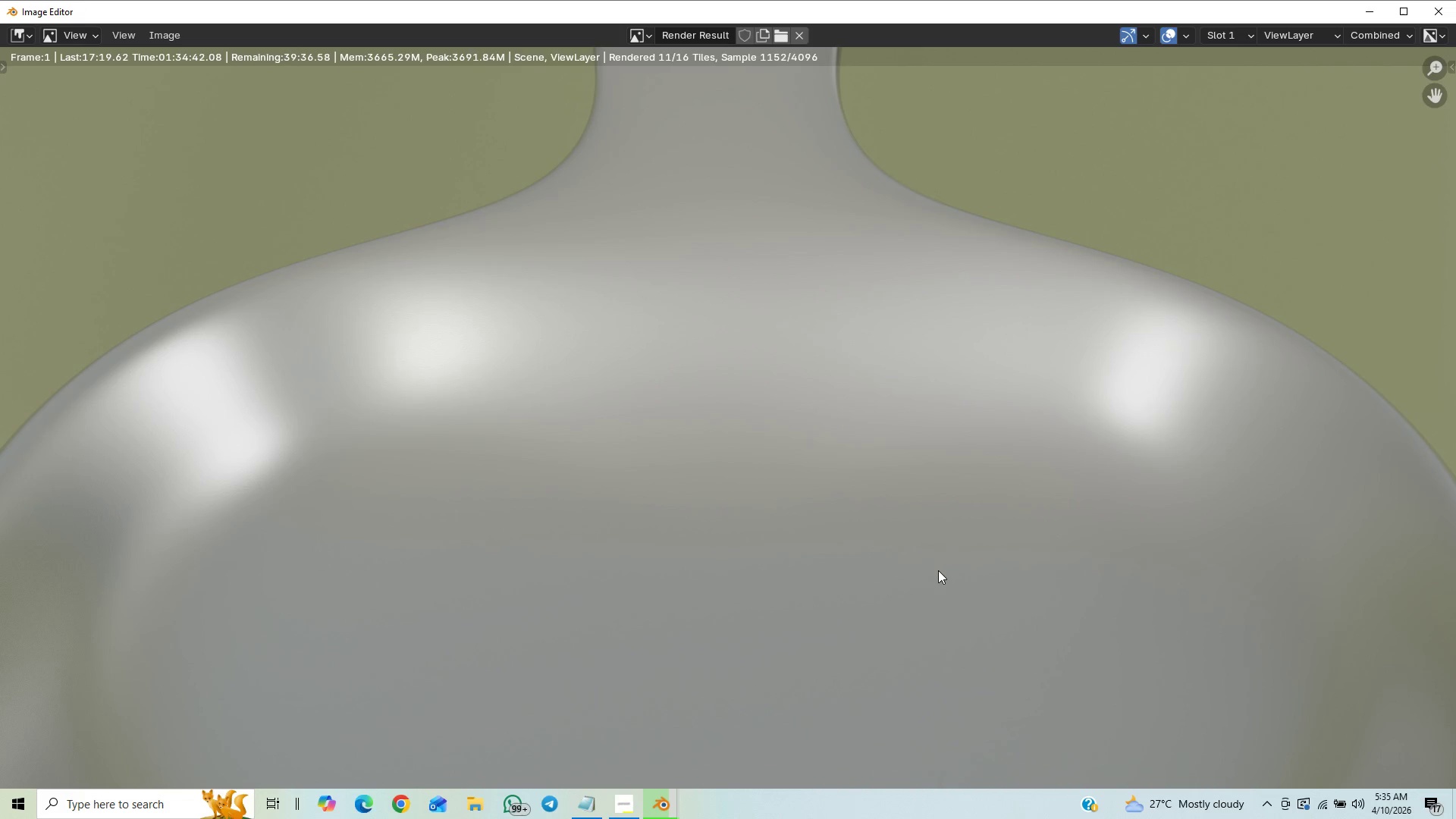 
scroll: coordinate [938, 570], scroll_direction: down, amount: 6.0
 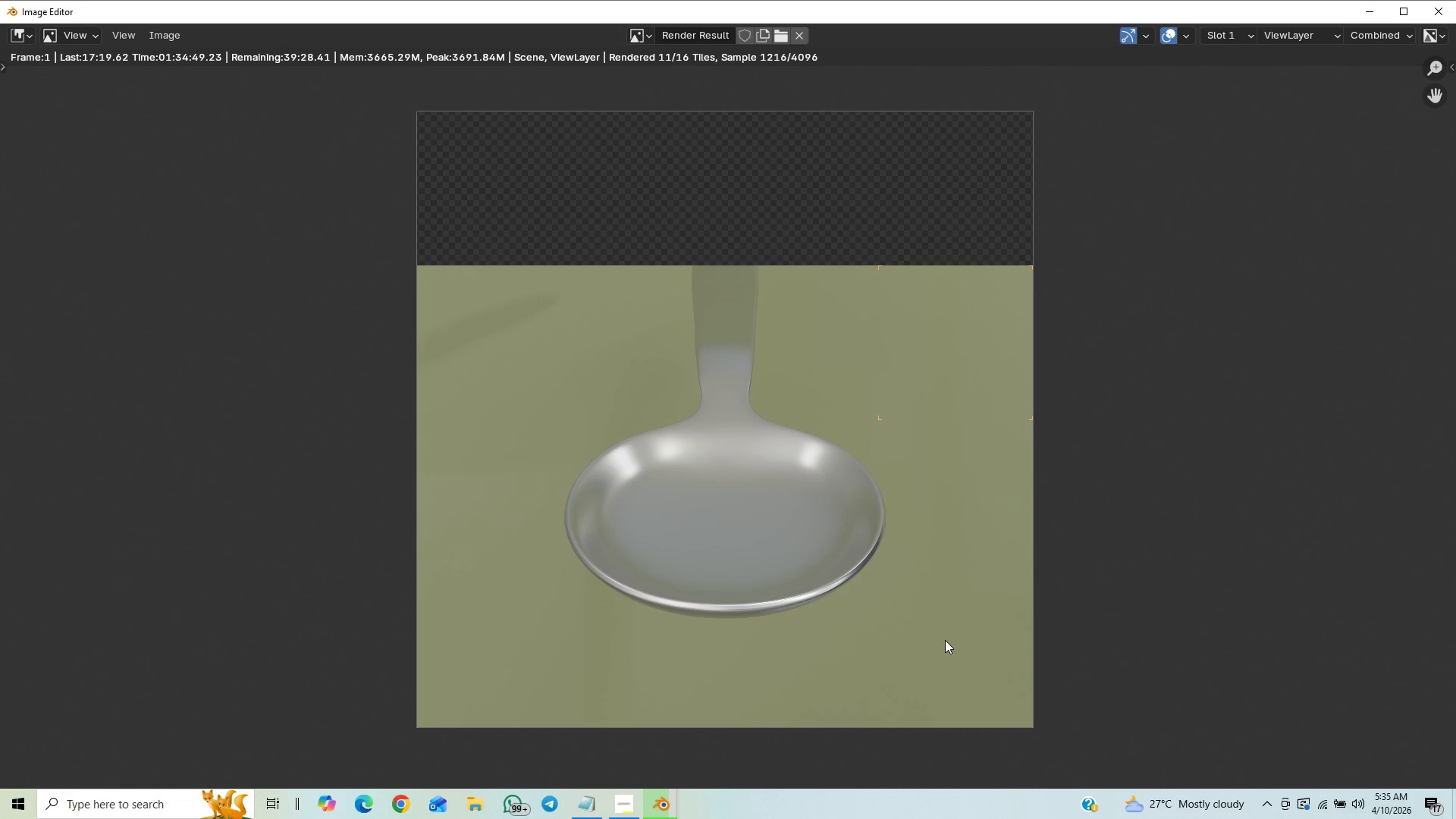 
wait(6.8)
 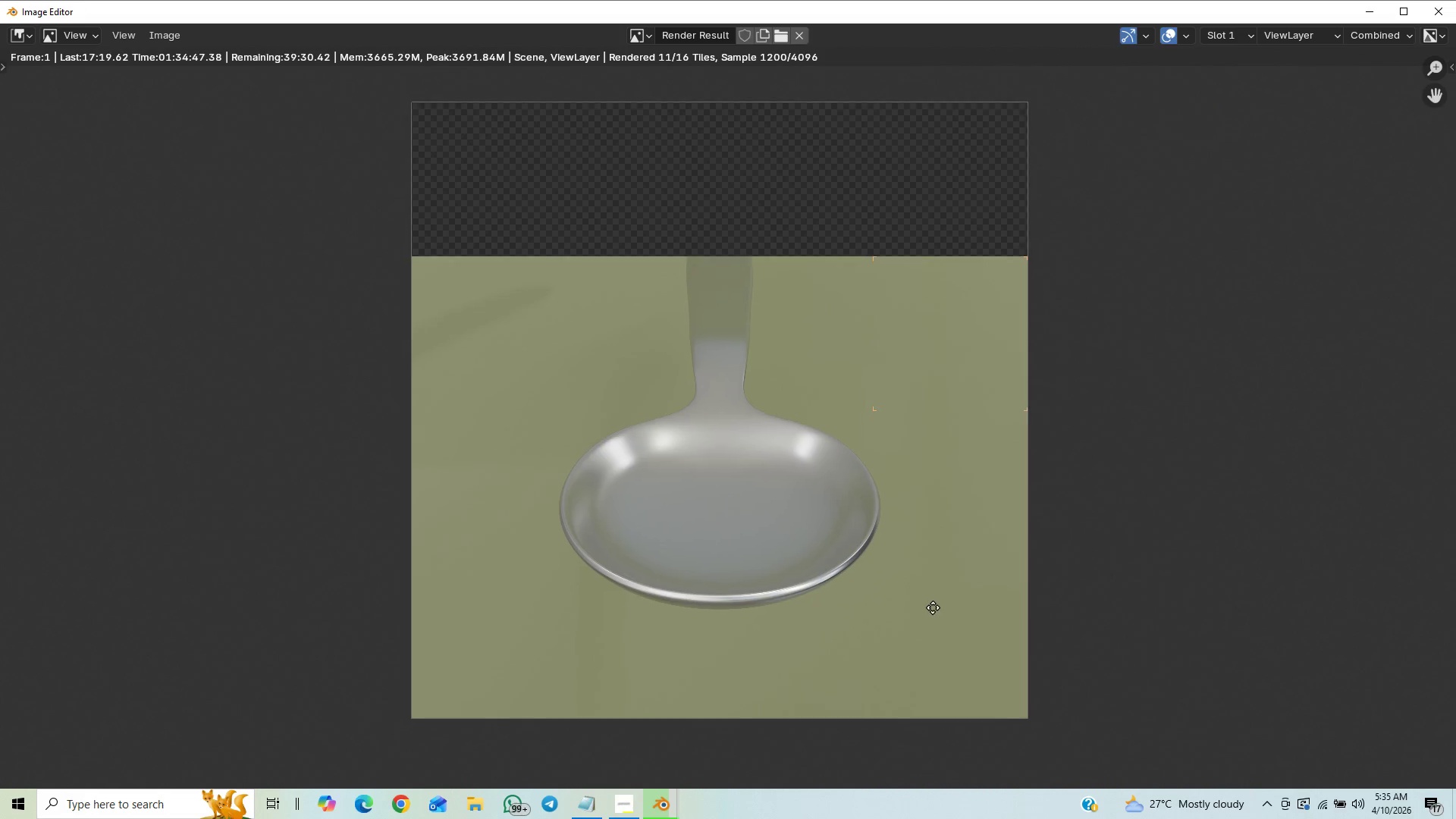 
scroll: coordinate [954, 642], scroll_direction: down, amount: 1.0
 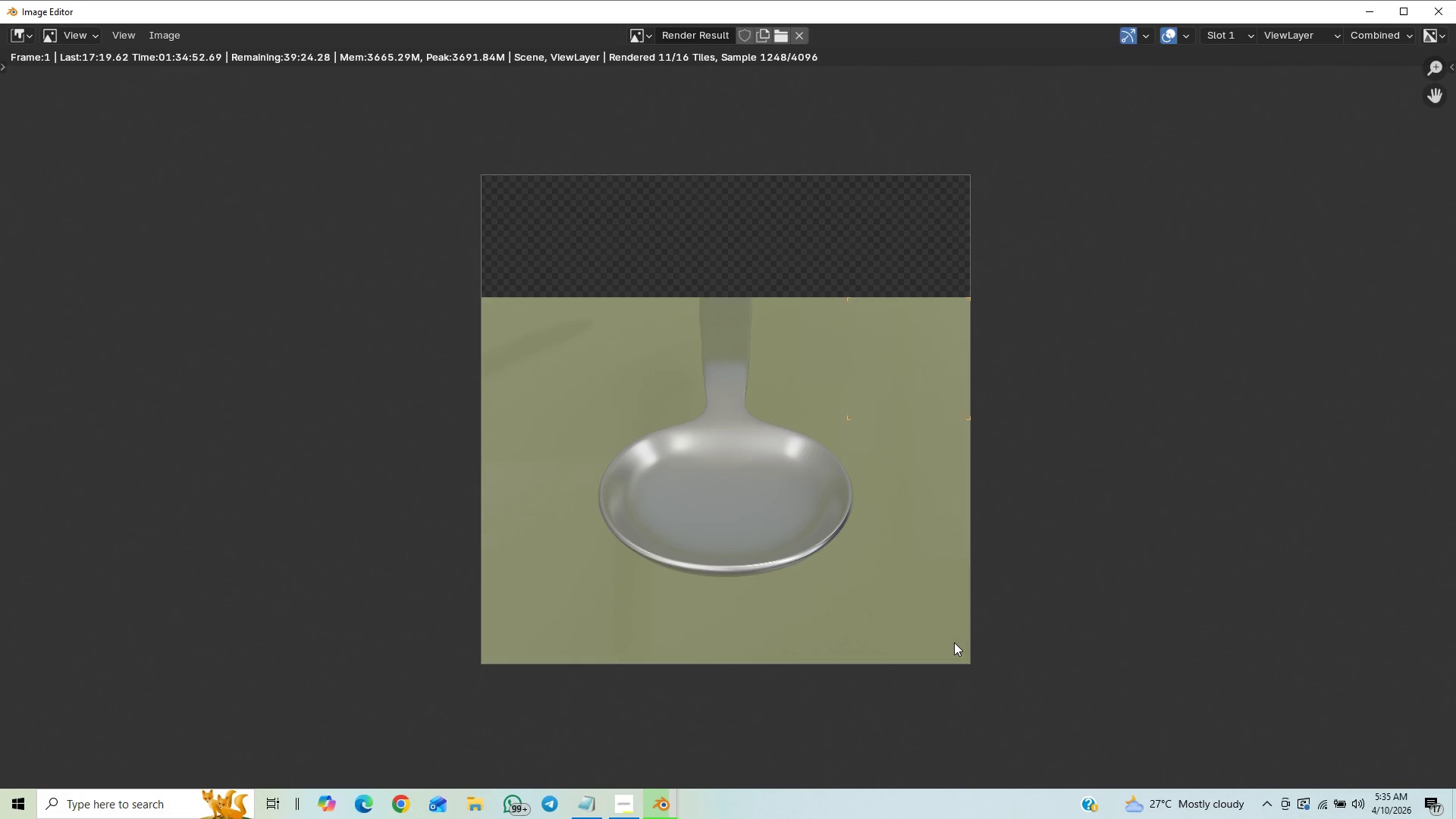 
scroll: coordinate [954, 642], scroll_direction: up, amount: 7.0
 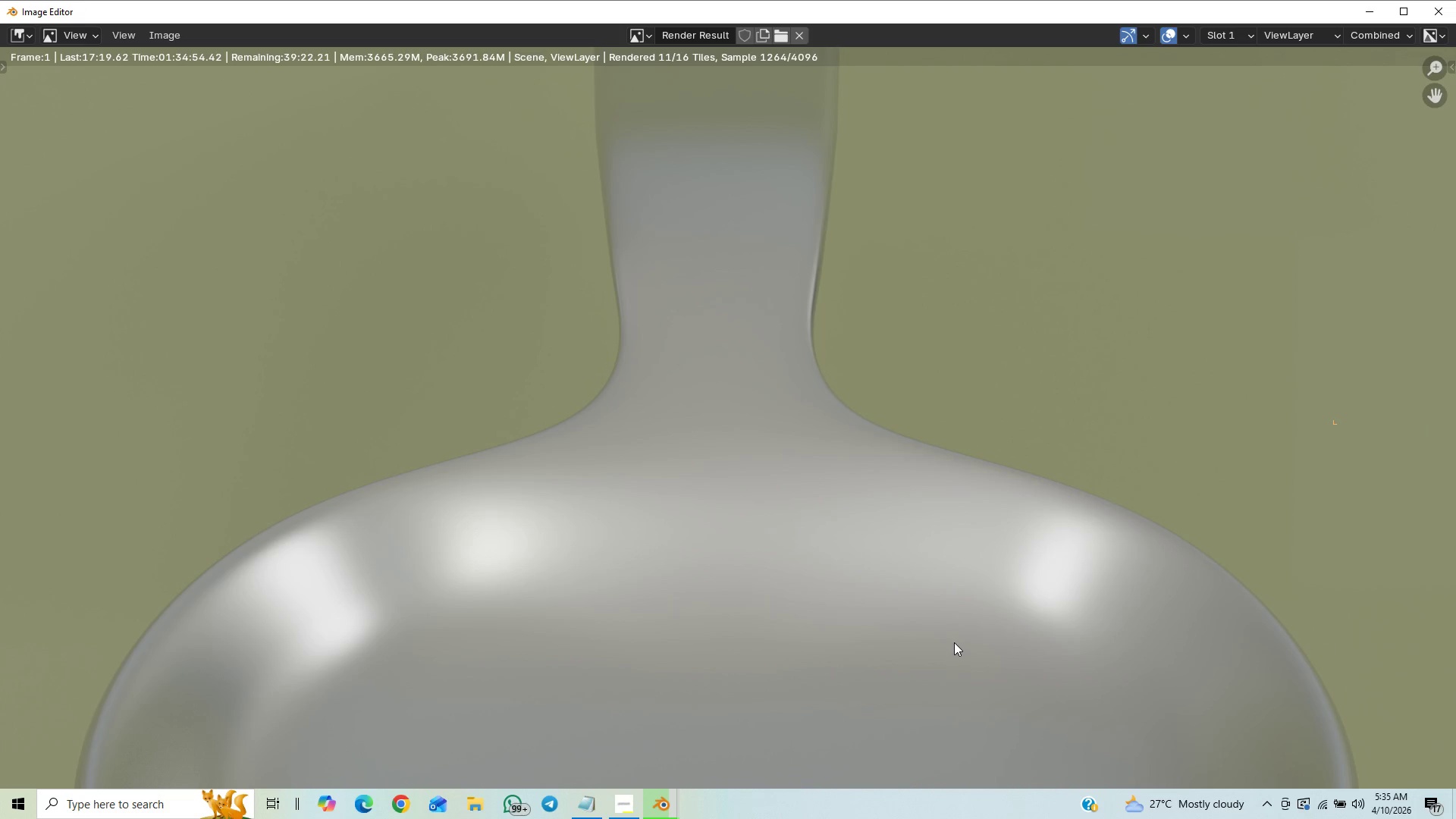 
scroll: coordinate [955, 635], scroll_direction: down, amount: 4.0
 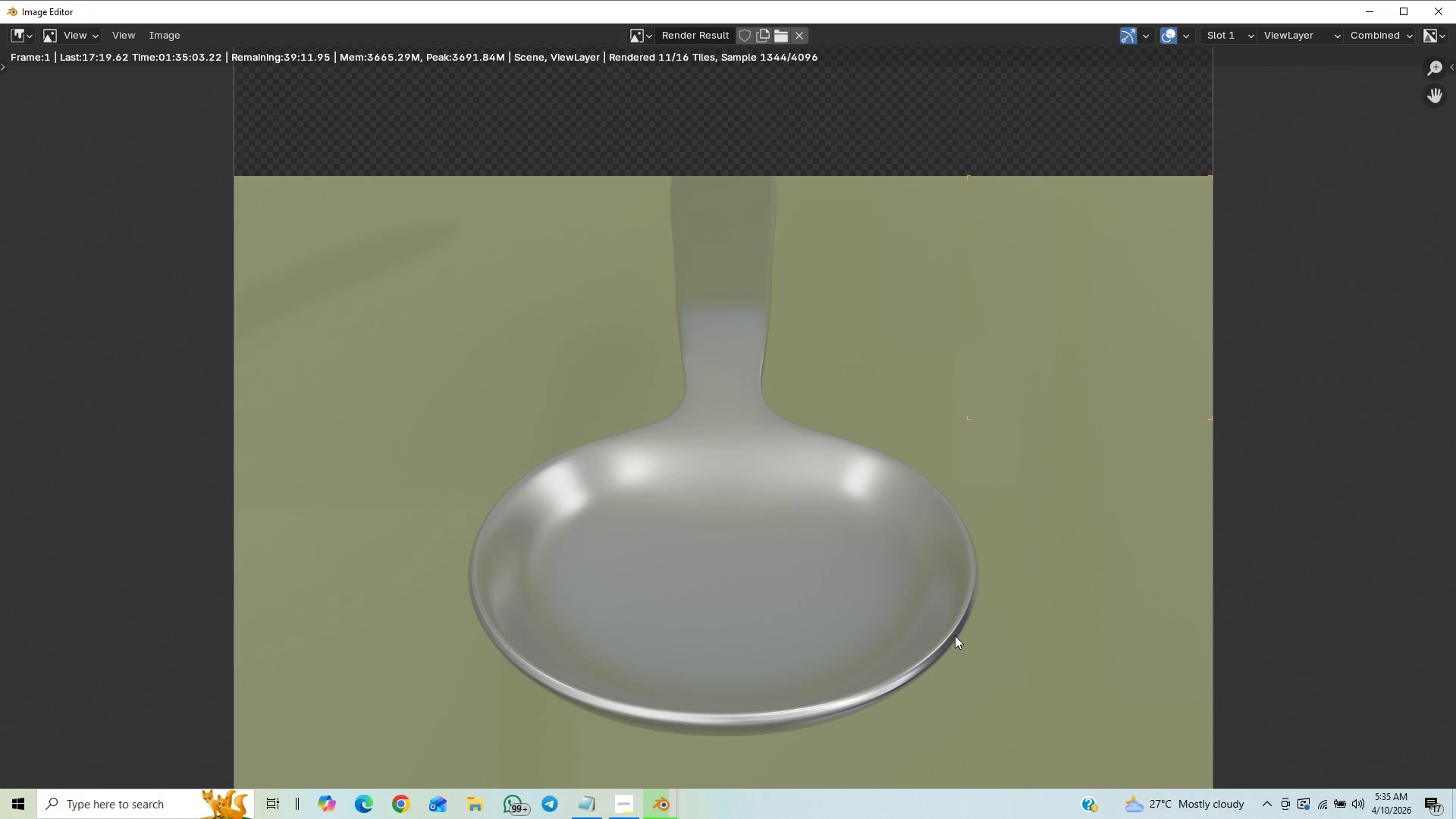 
scroll: coordinate [953, 635], scroll_direction: up, amount: 1.0
 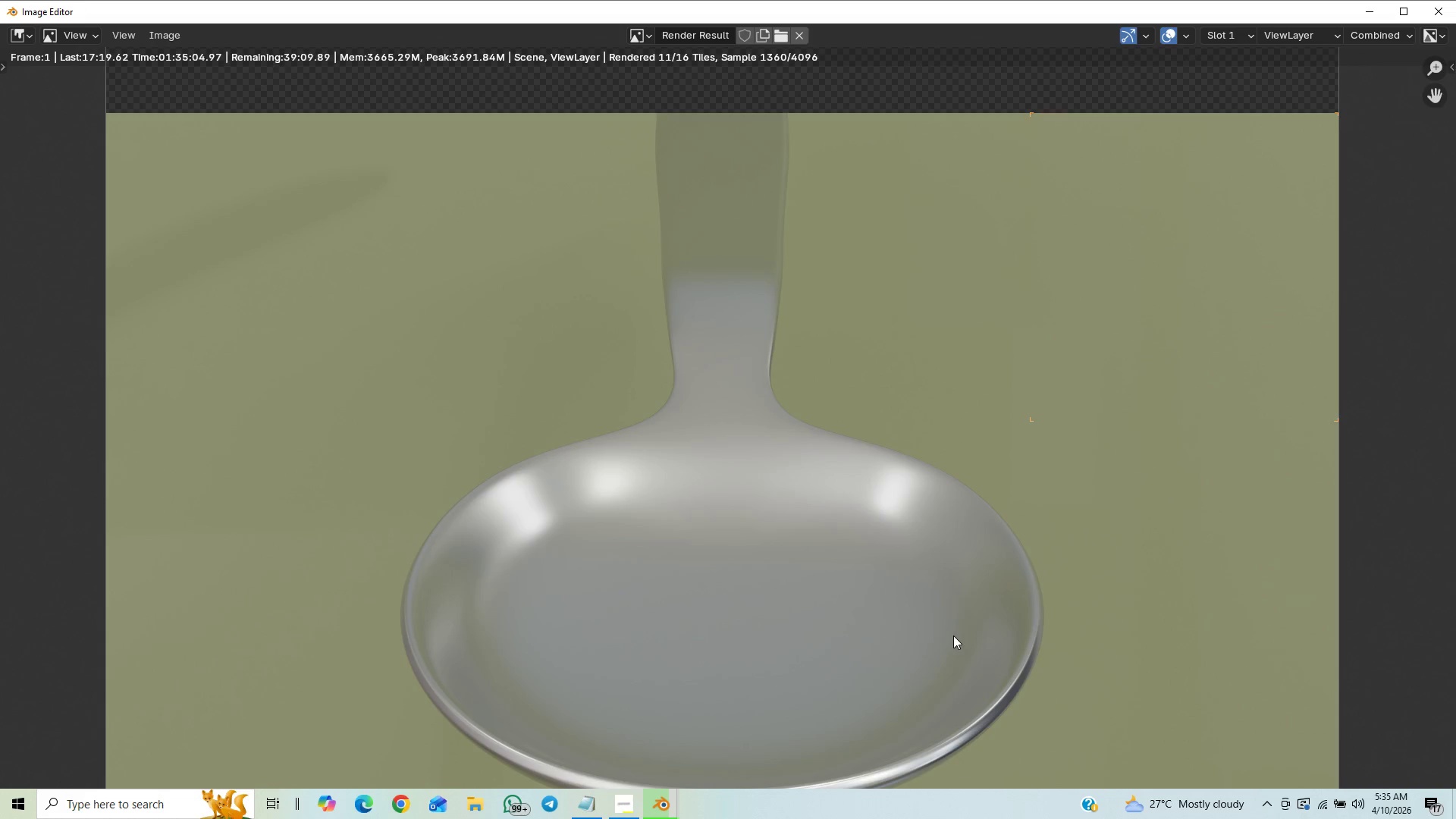 
scroll: coordinate [953, 636], scroll_direction: down, amount: 3.0
 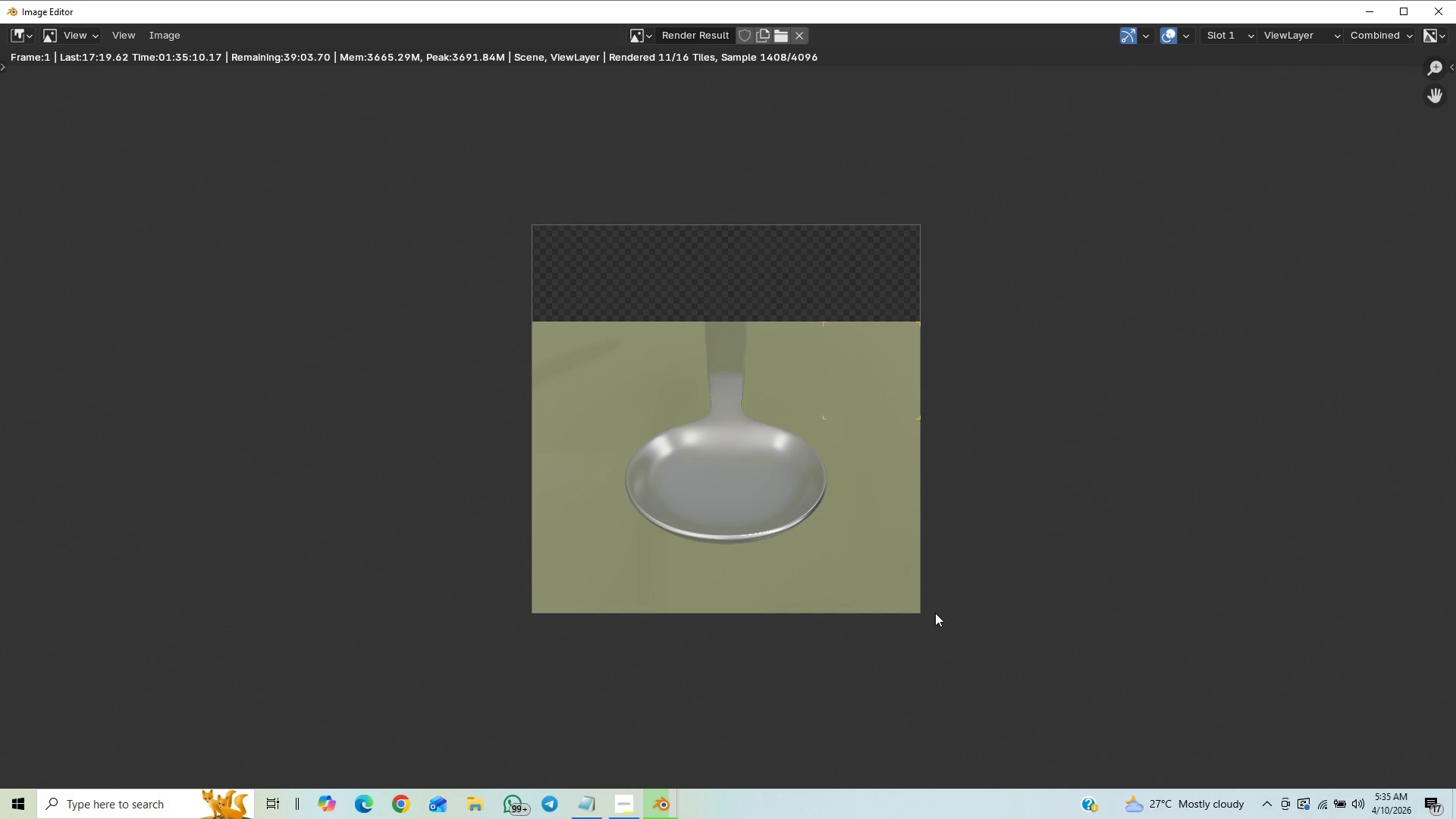 
scroll: coordinate [917, 601], scroll_direction: up, amount: 6.0
 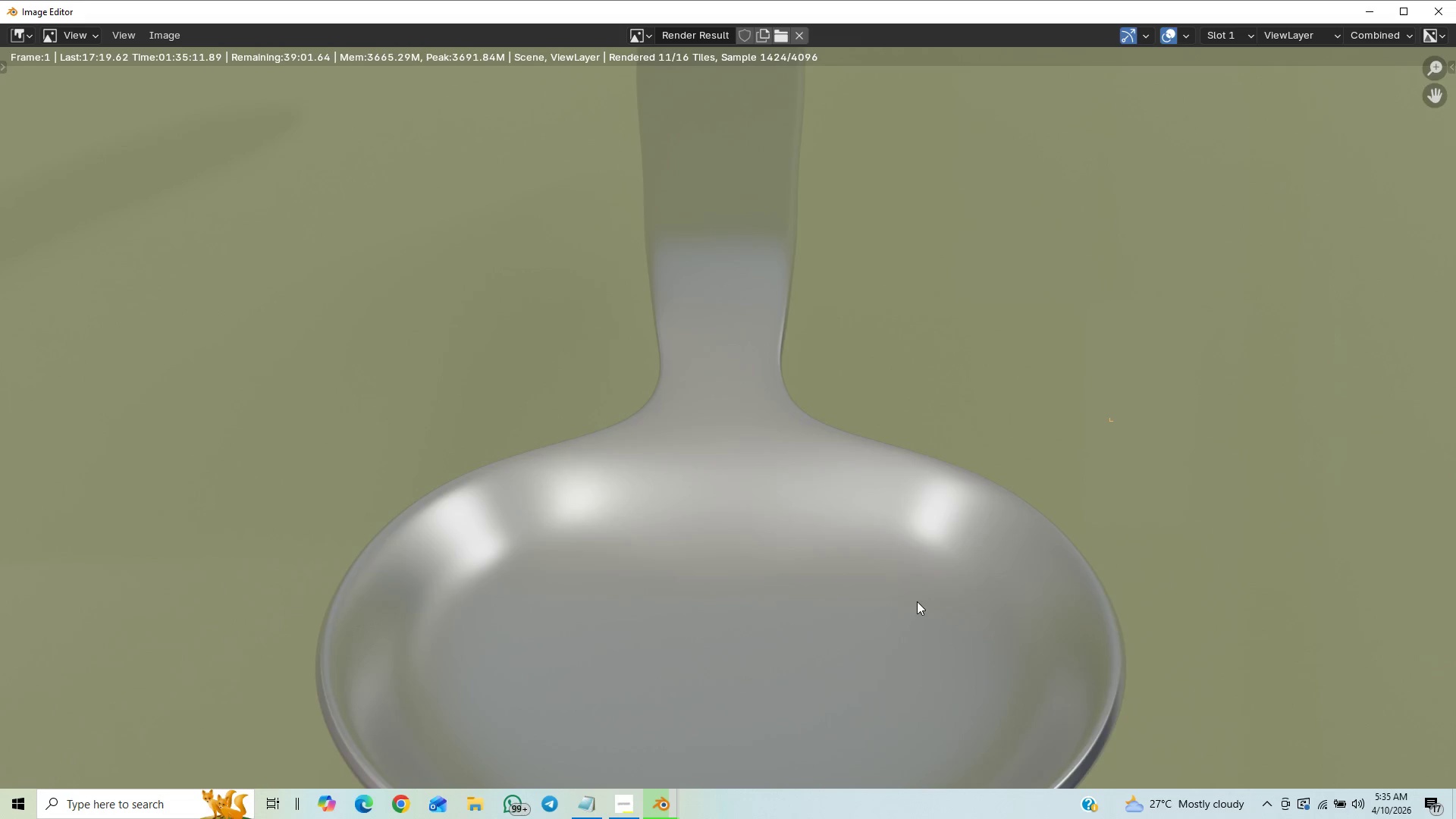 
scroll: coordinate [912, 607], scroll_direction: down, amount: 6.0
 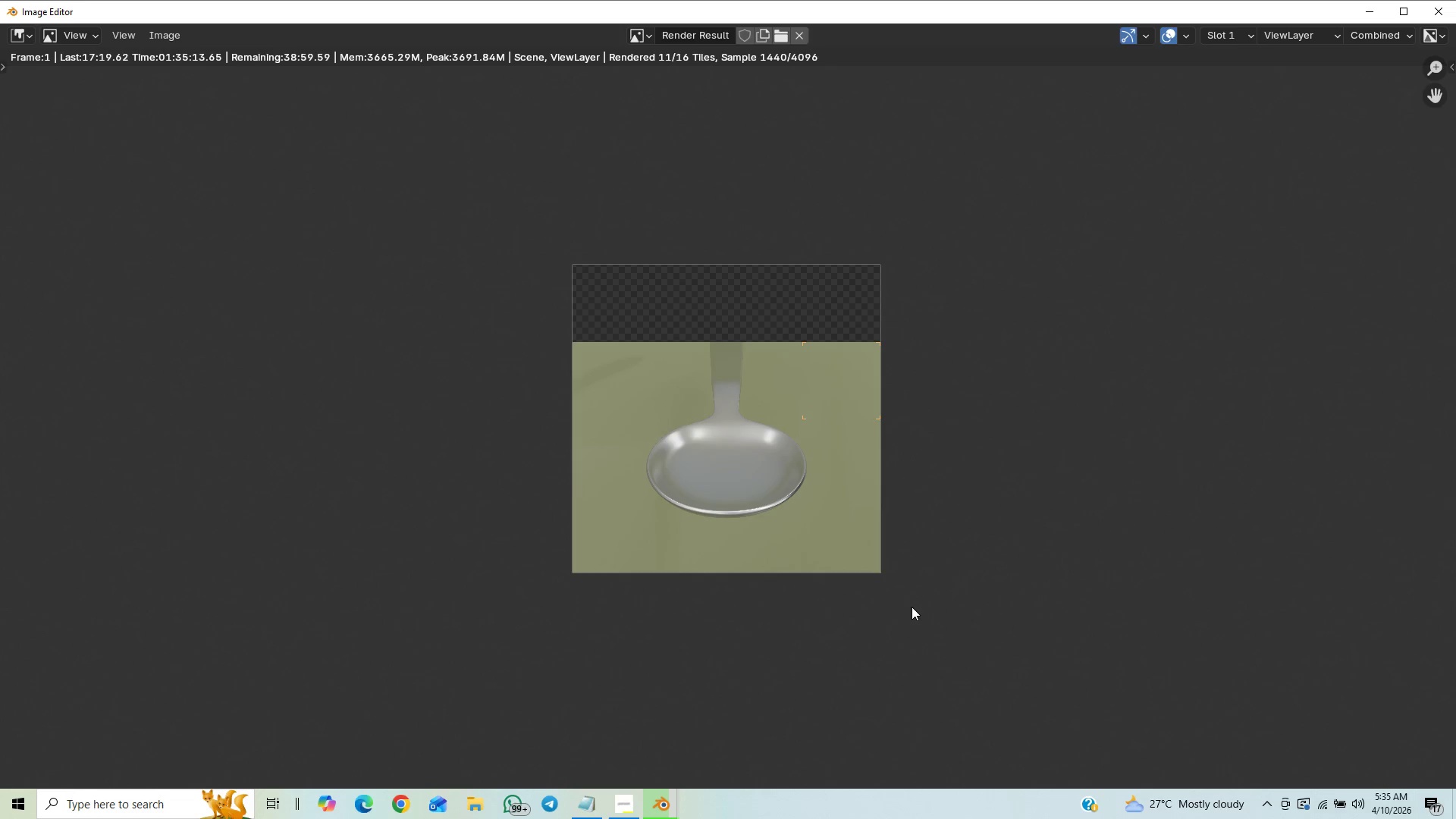 
scroll: coordinate [908, 604], scroll_direction: up, amount: 6.0
 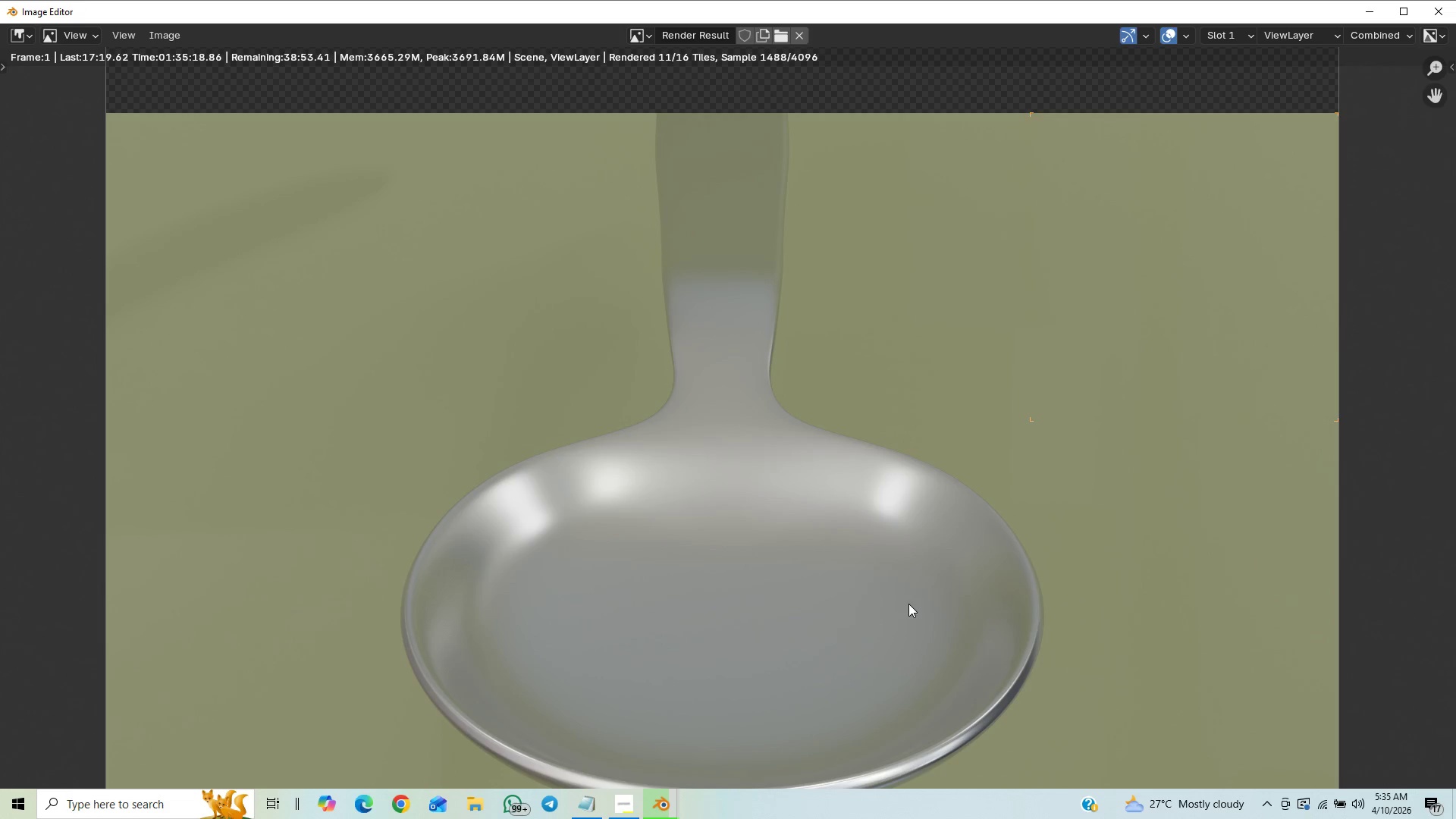 
scroll: coordinate [911, 595], scroll_direction: down, amount: 4.0
 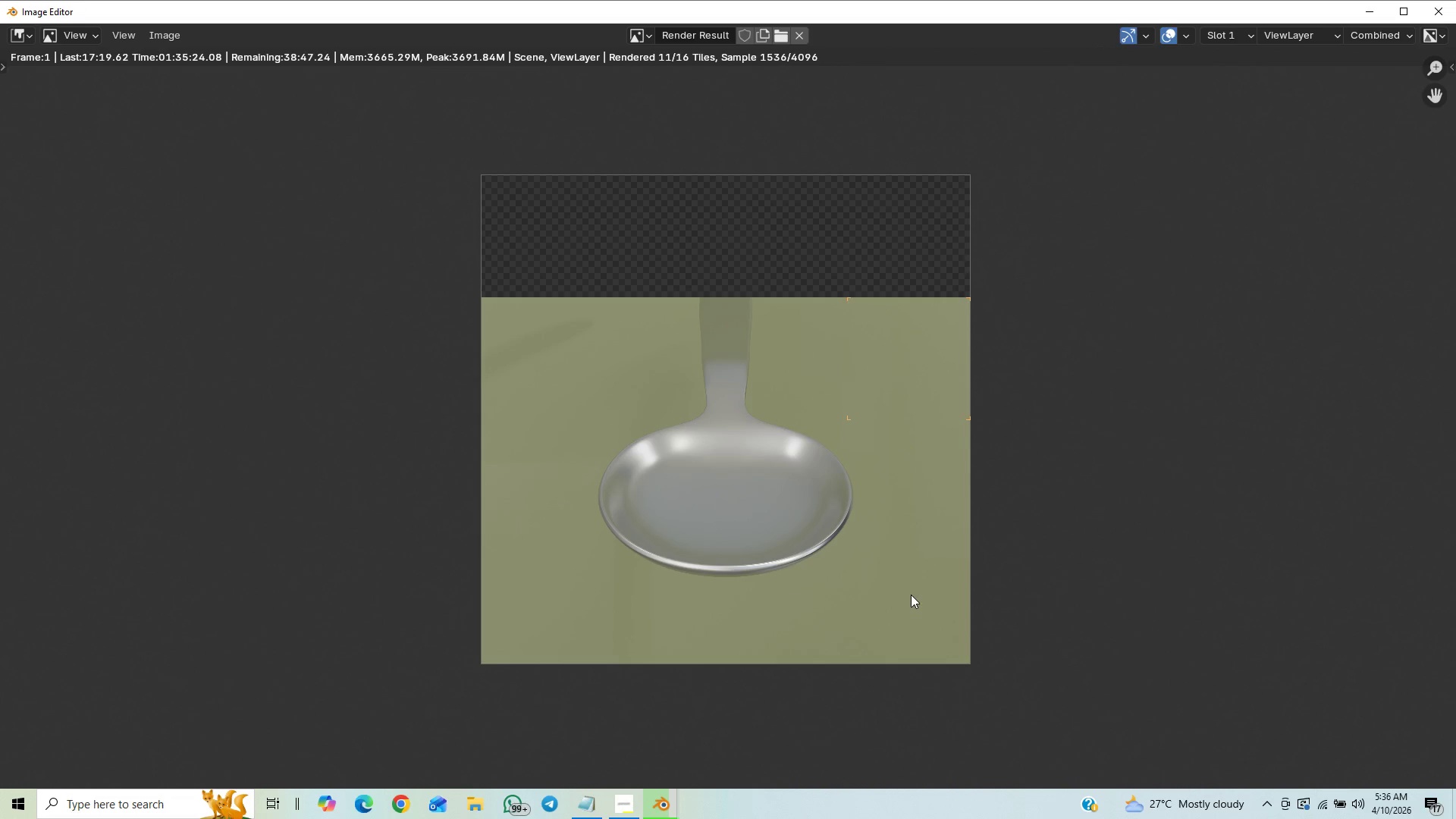 
scroll: coordinate [905, 598], scroll_direction: up, amount: 2.0
 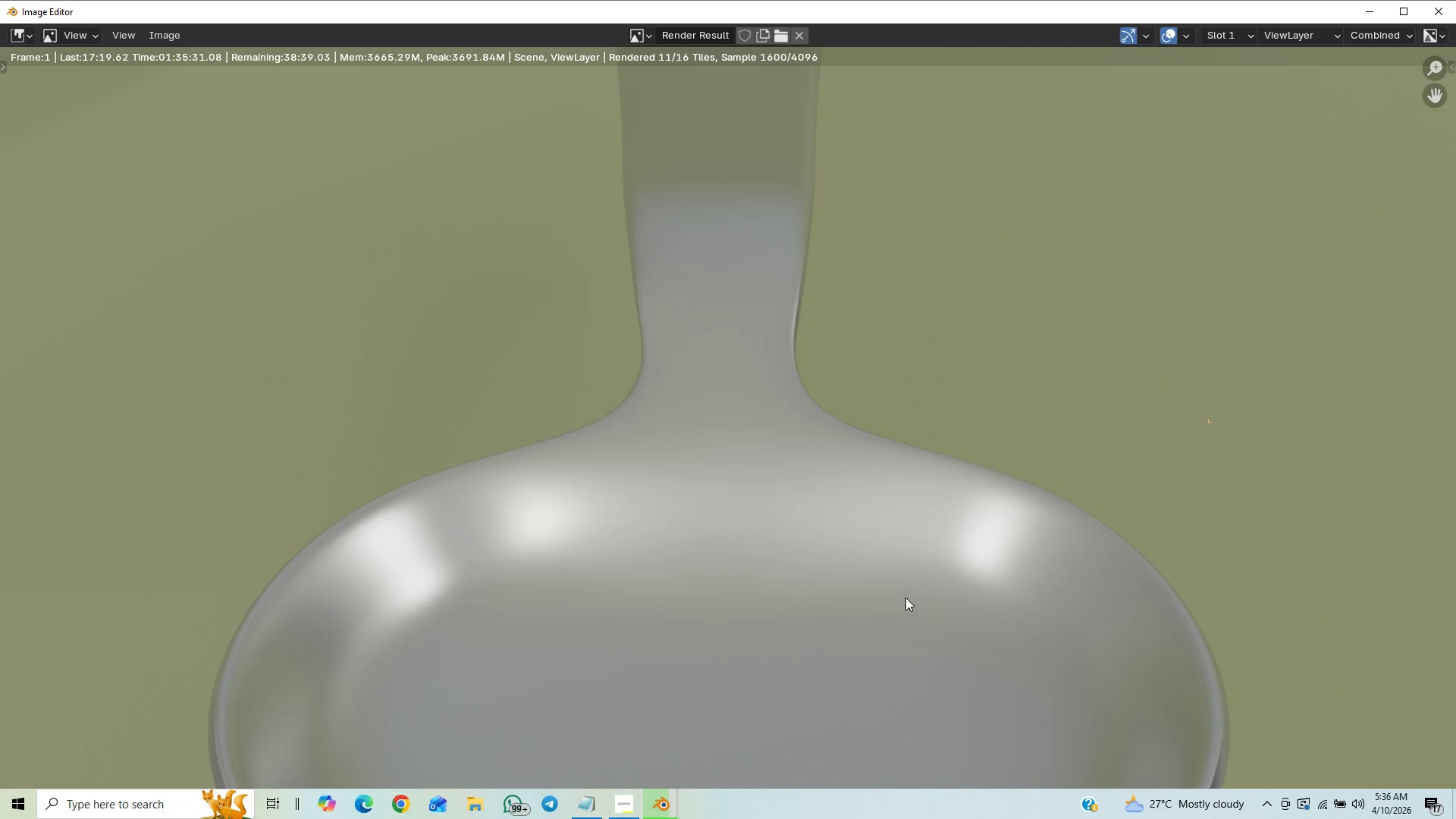 
scroll: coordinate [905, 598], scroll_direction: down, amount: 1.0
 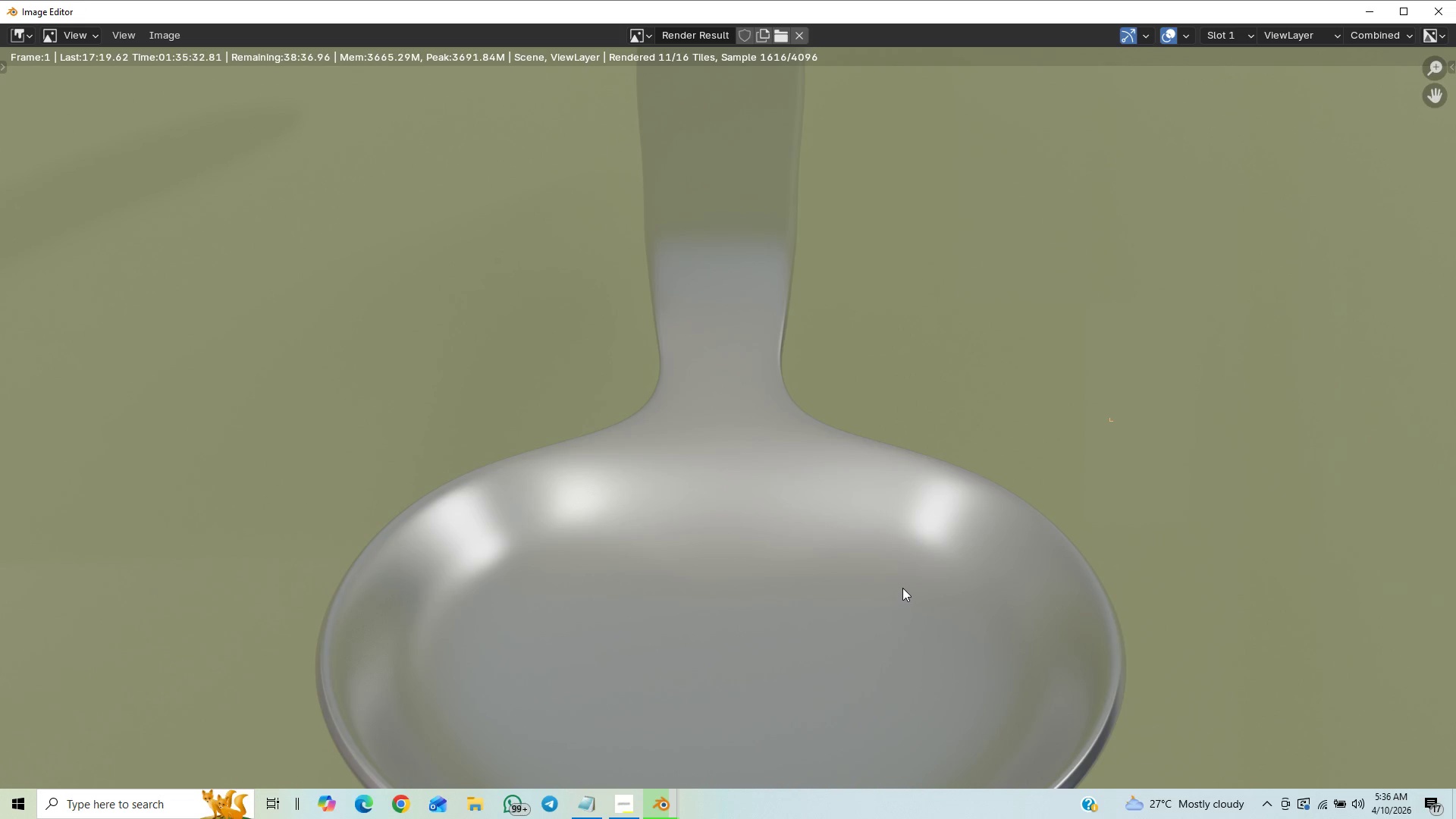 
scroll: coordinate [902, 588], scroll_direction: up, amount: 3.0
 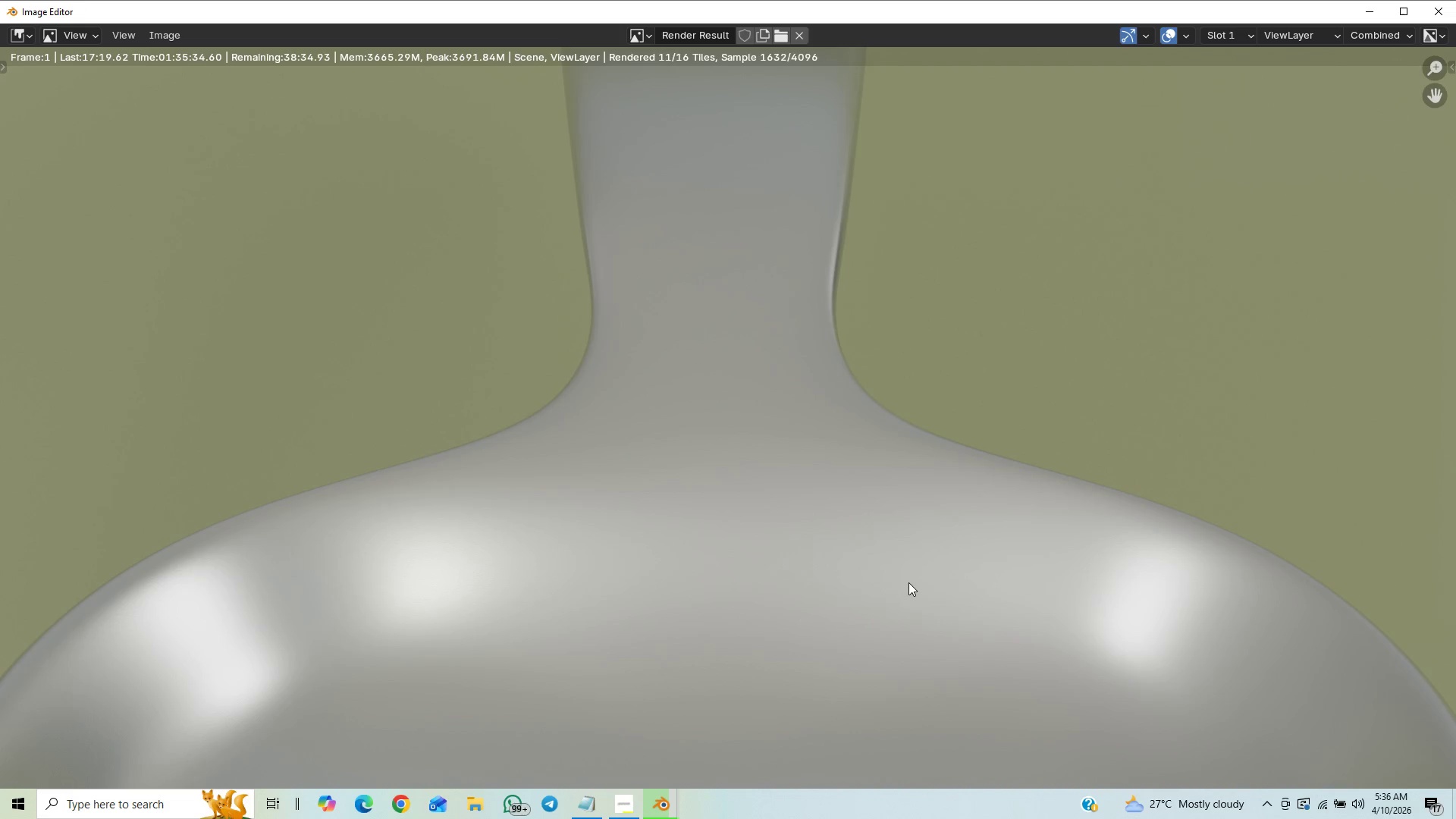 
scroll: coordinate [912, 581], scroll_direction: down, amount: 8.0
 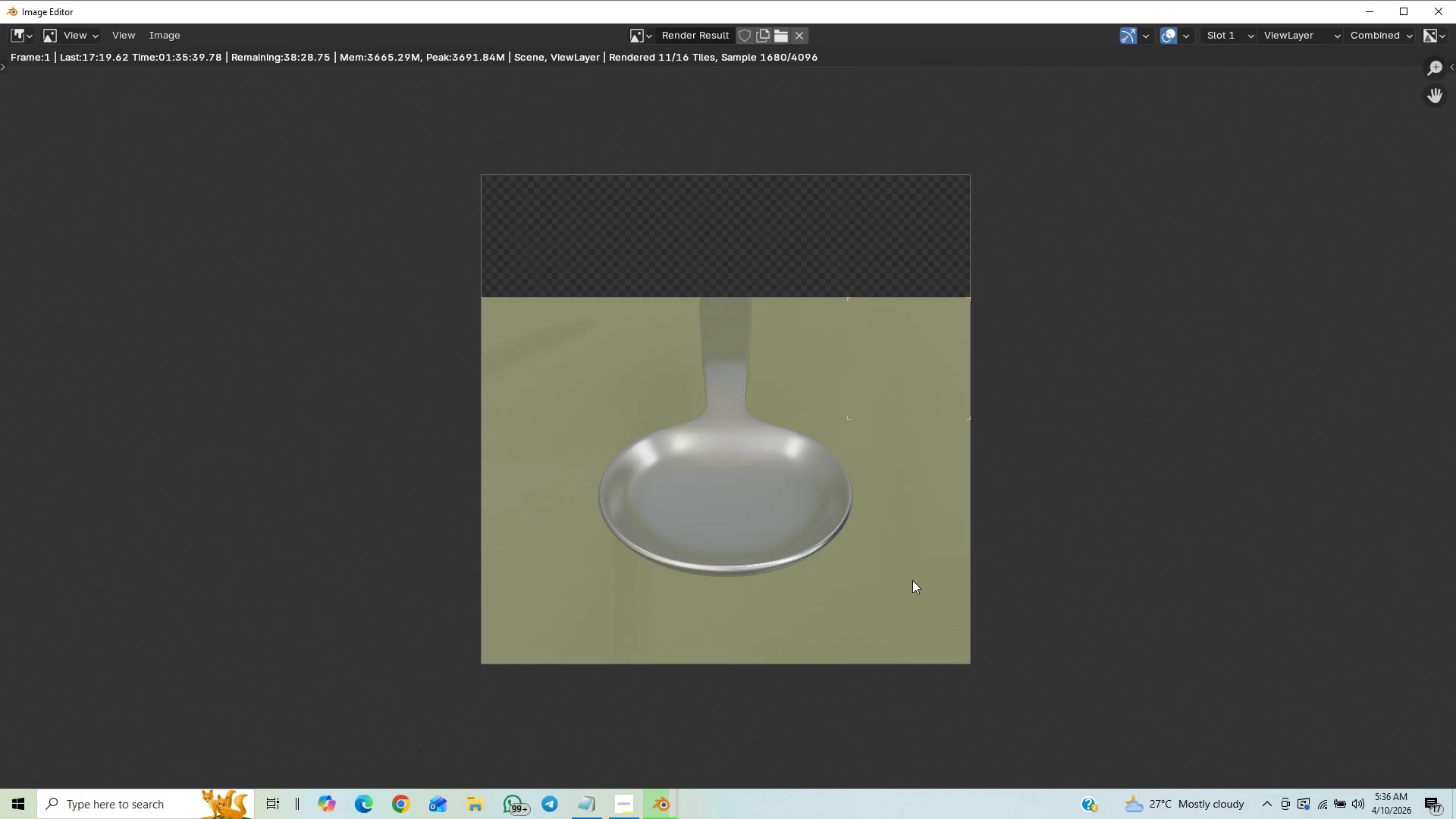 
scroll: coordinate [912, 580], scroll_direction: up, amount: 6.0
 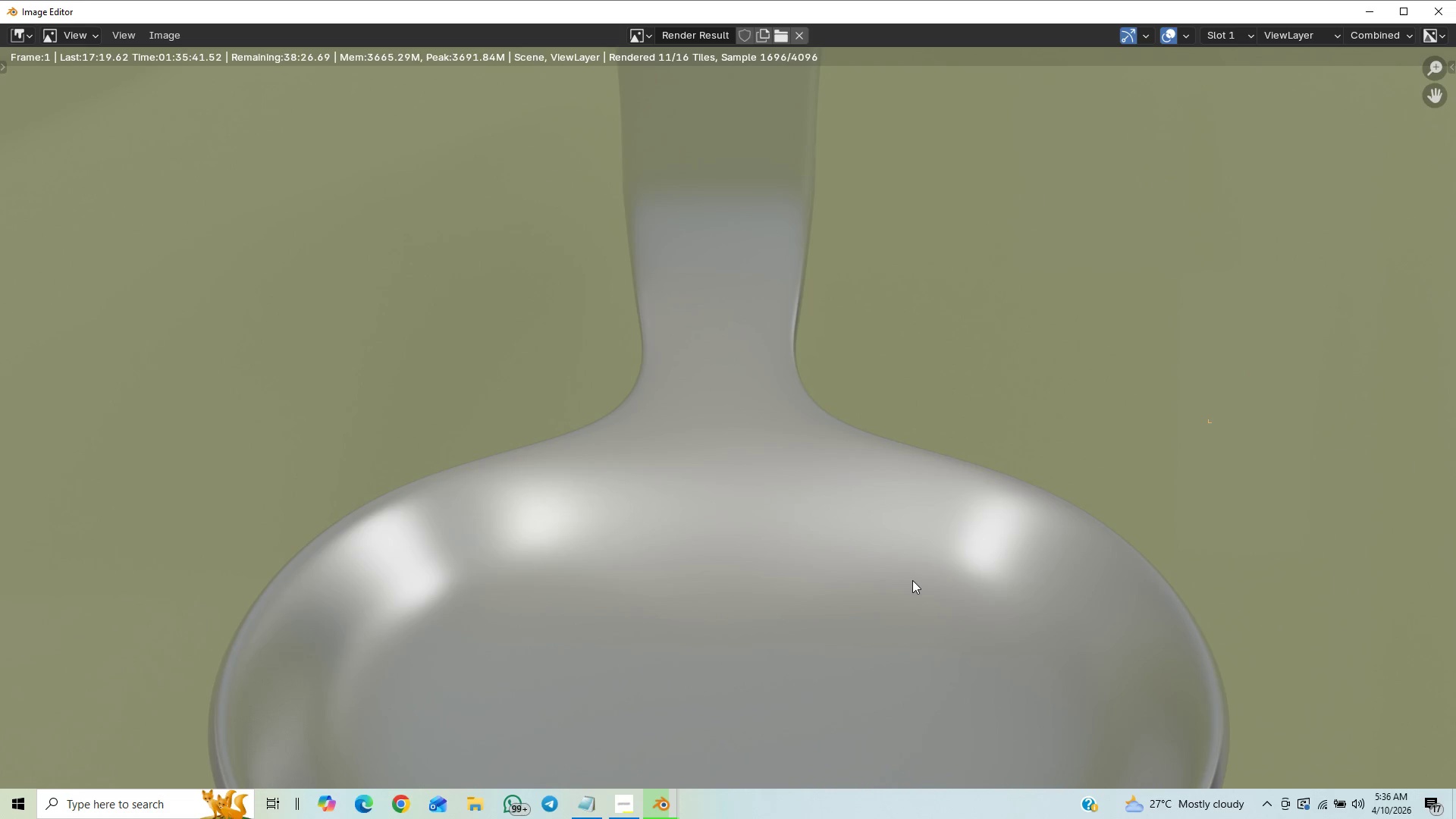 
scroll: coordinate [912, 580], scroll_direction: down, amount: 4.0
 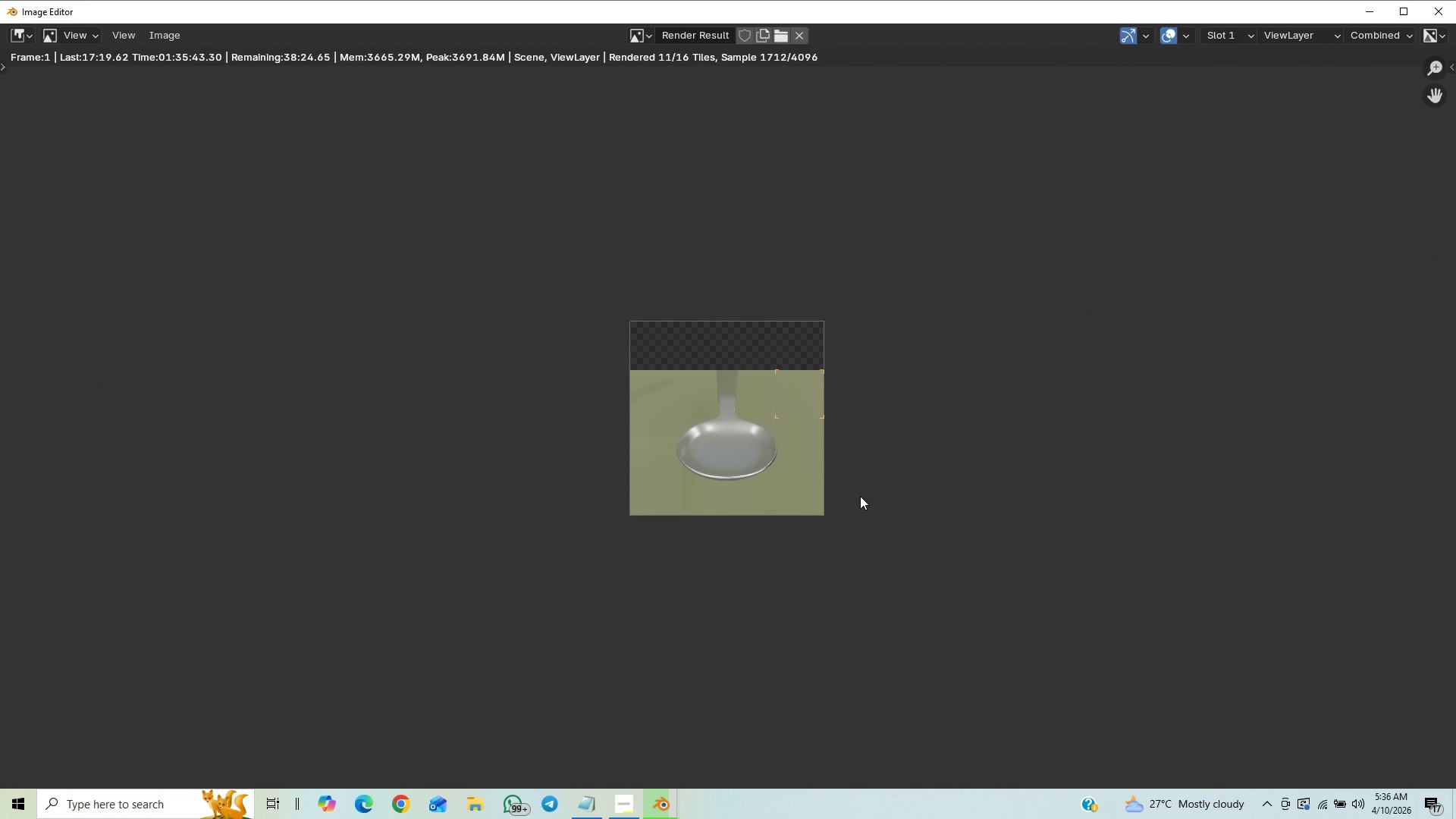 
scroll: coordinate [797, 419], scroll_direction: up, amount: 3.0
 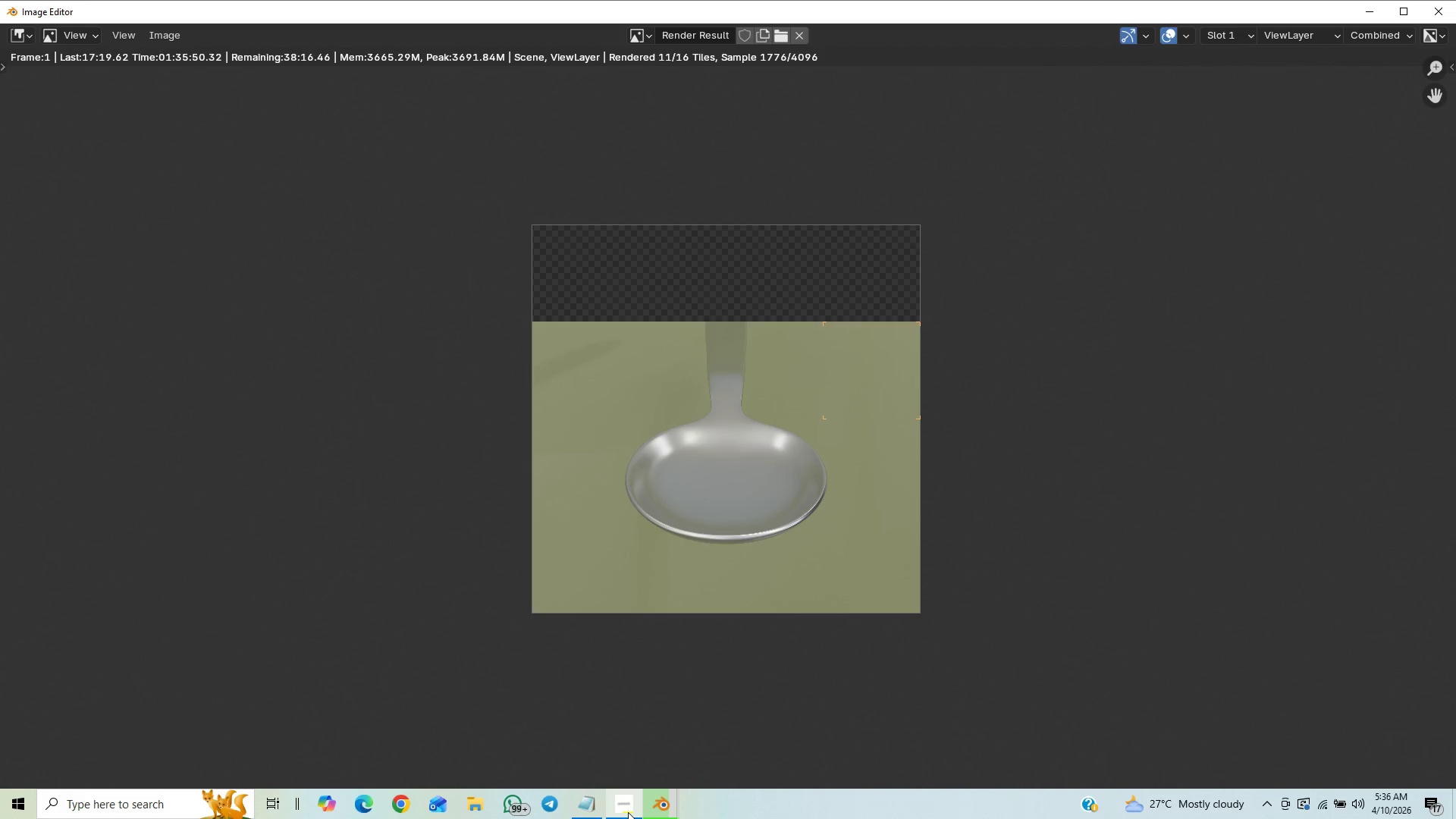 
wait(6.85)
 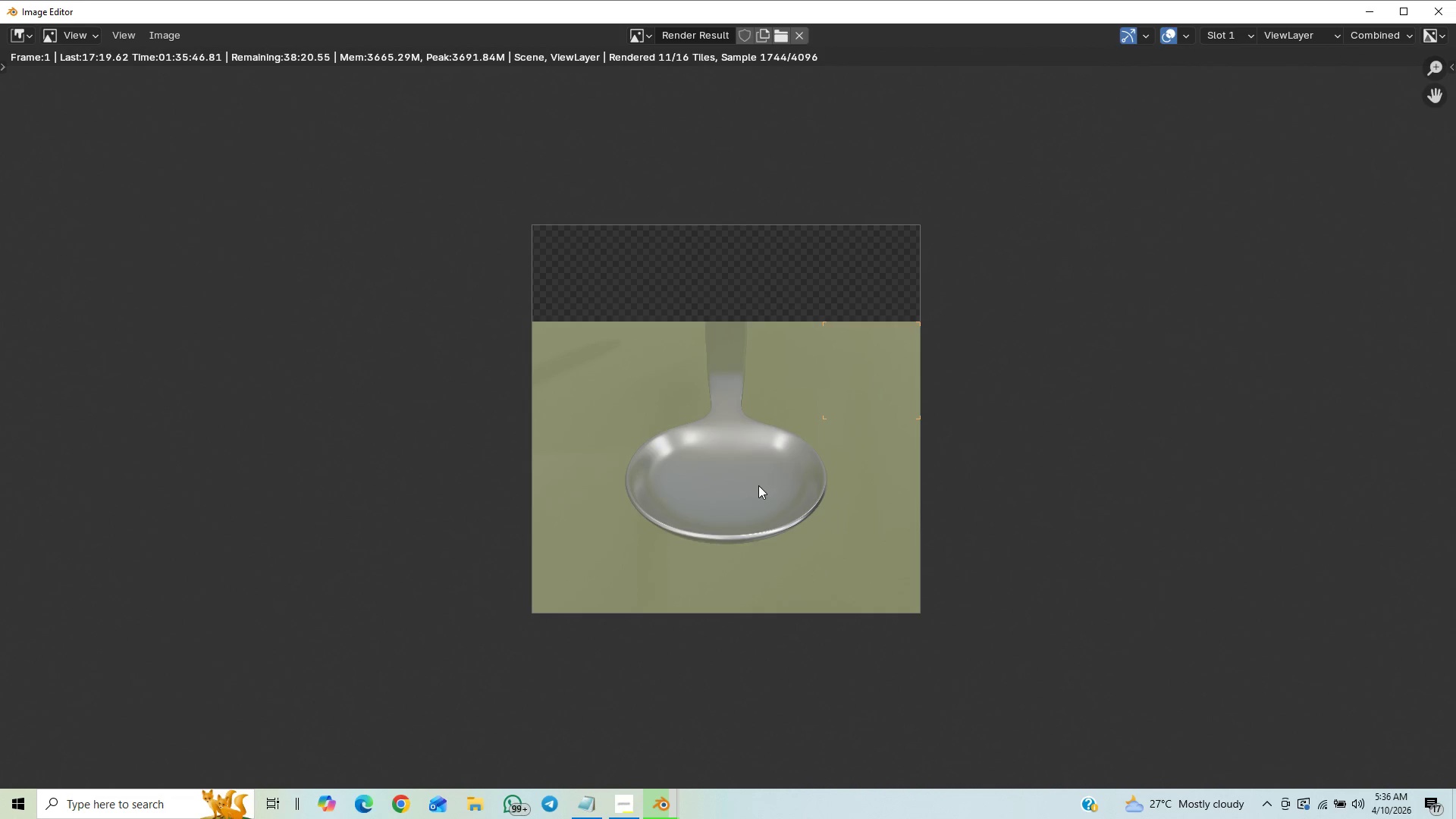 
left_click([628, 812])